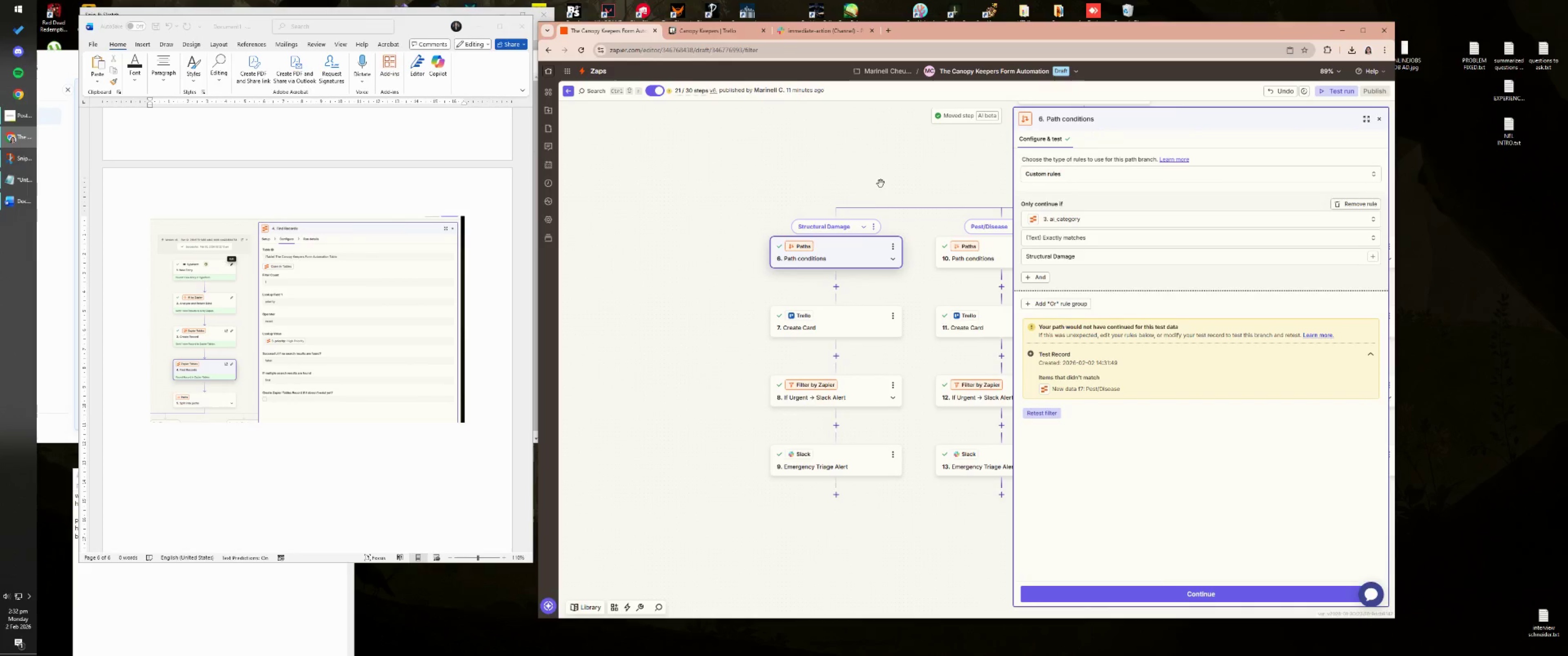 
key(Meta+Shift+S)
 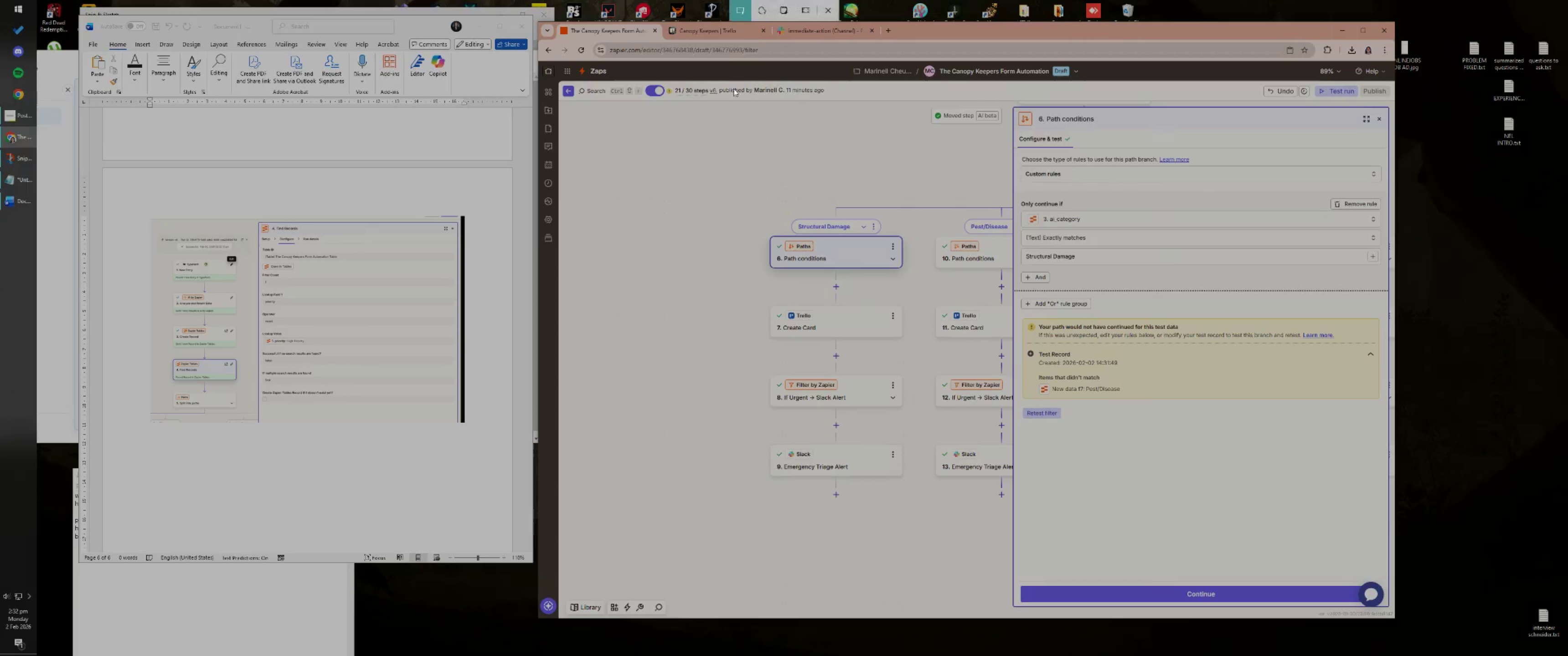 
left_click_drag(start_coordinate=[725, 79], to_coordinate=[1386, 496])
 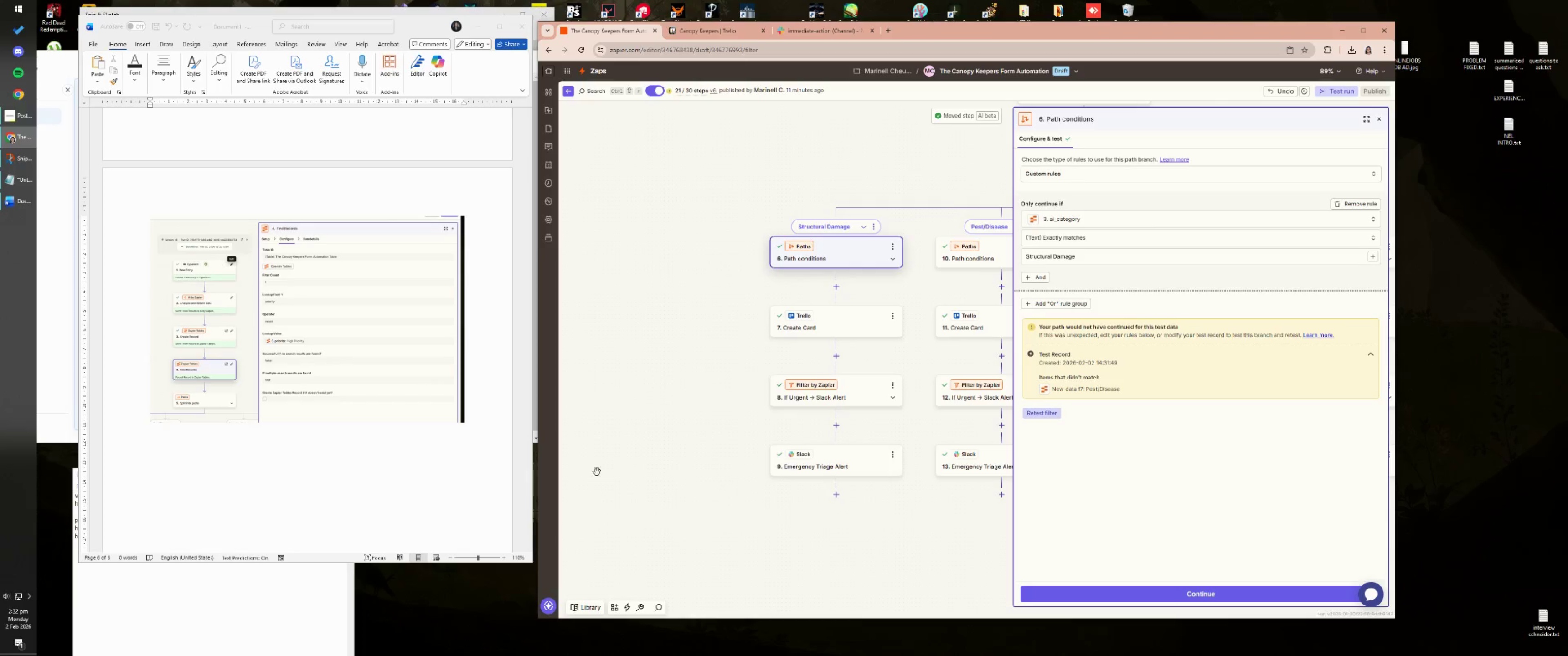 
left_click([393, 461])
 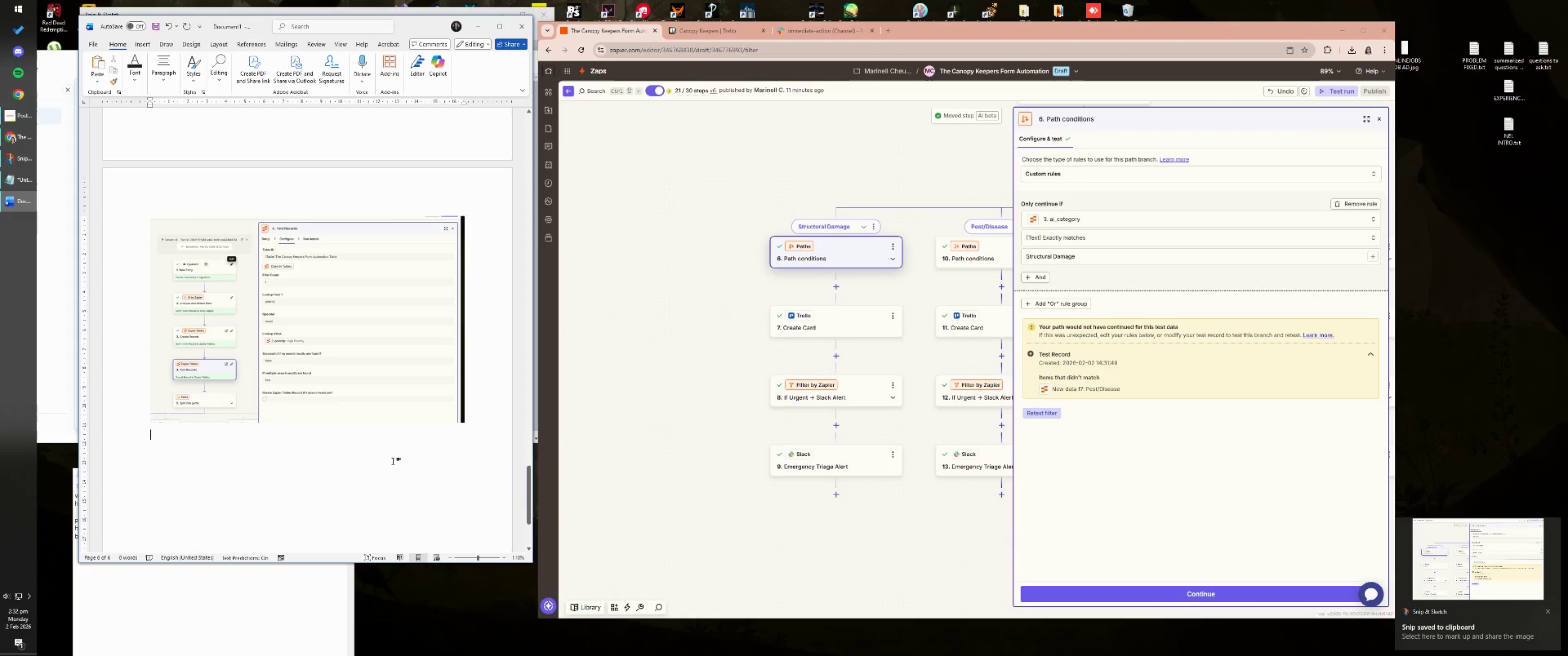 
key(Control+ControlLeft)
 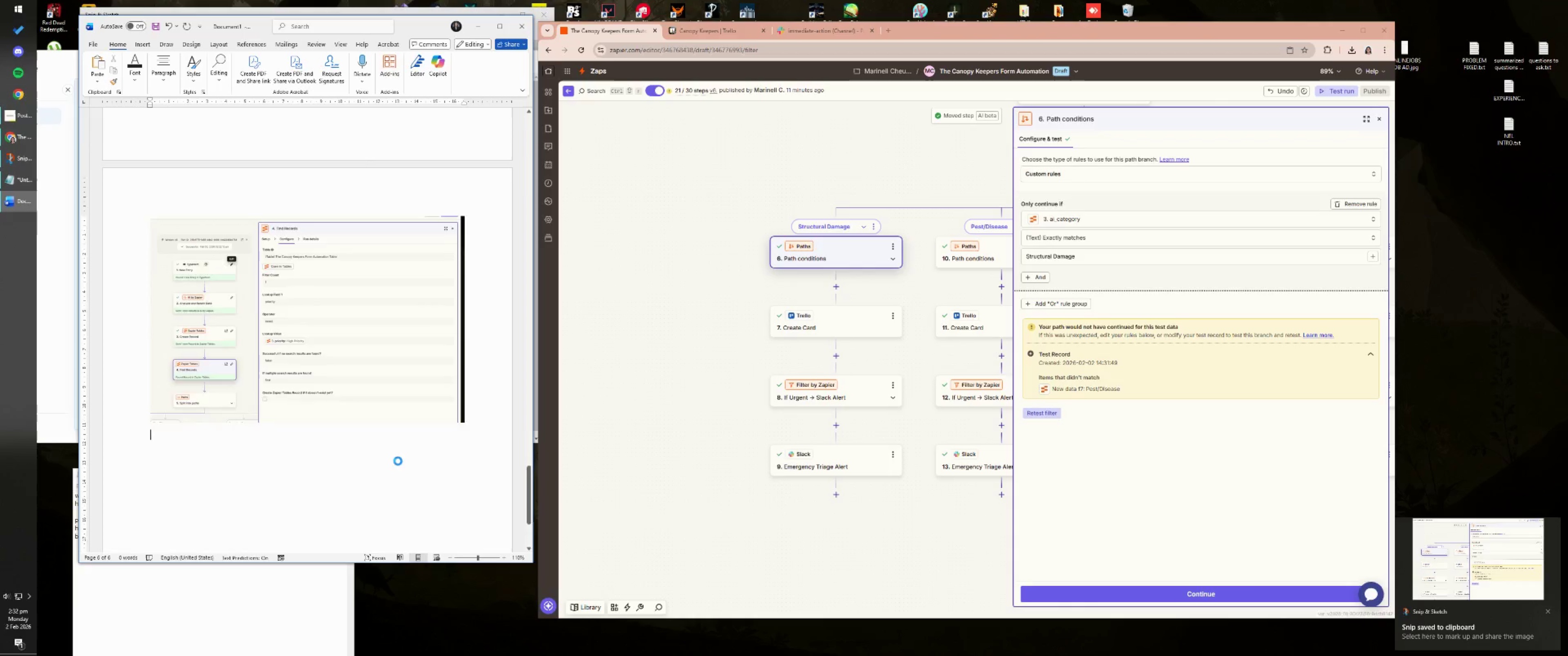 
key(Control+V)
 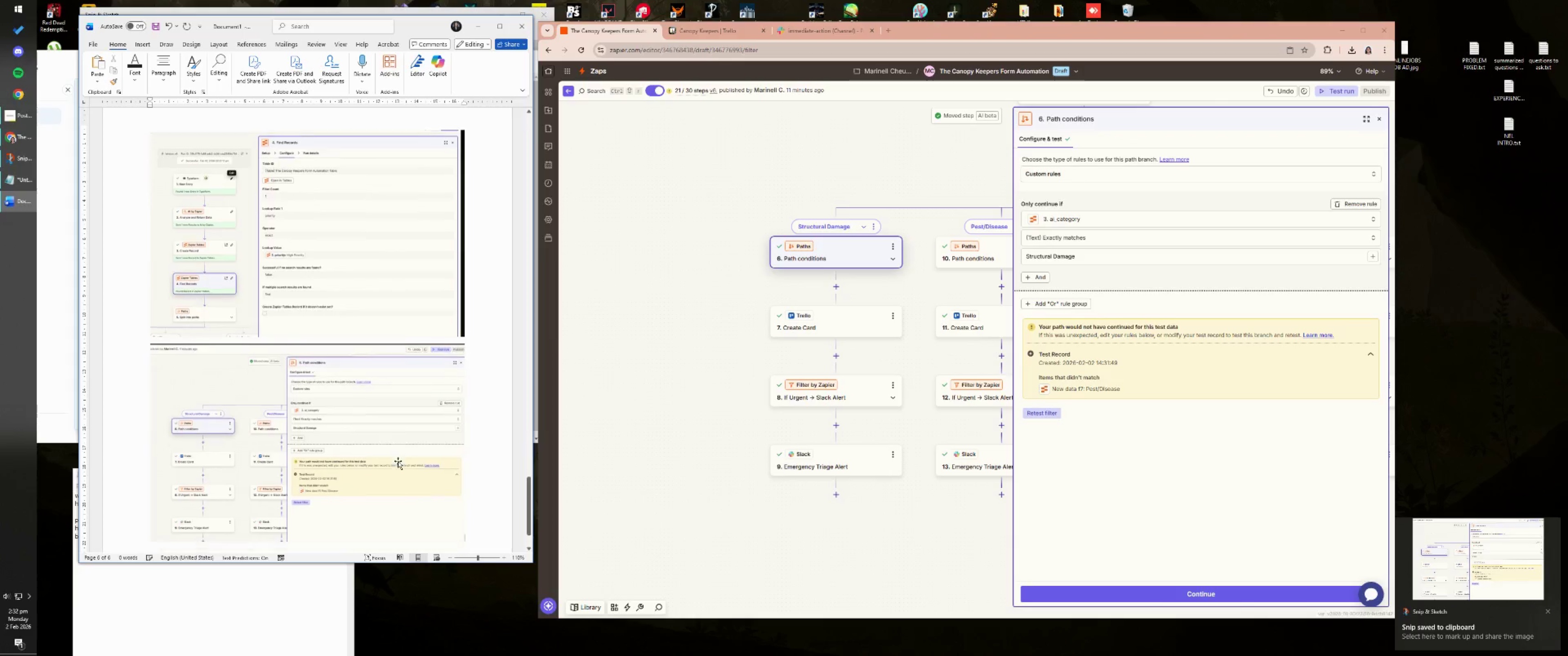 
key(NumpadEnter)
 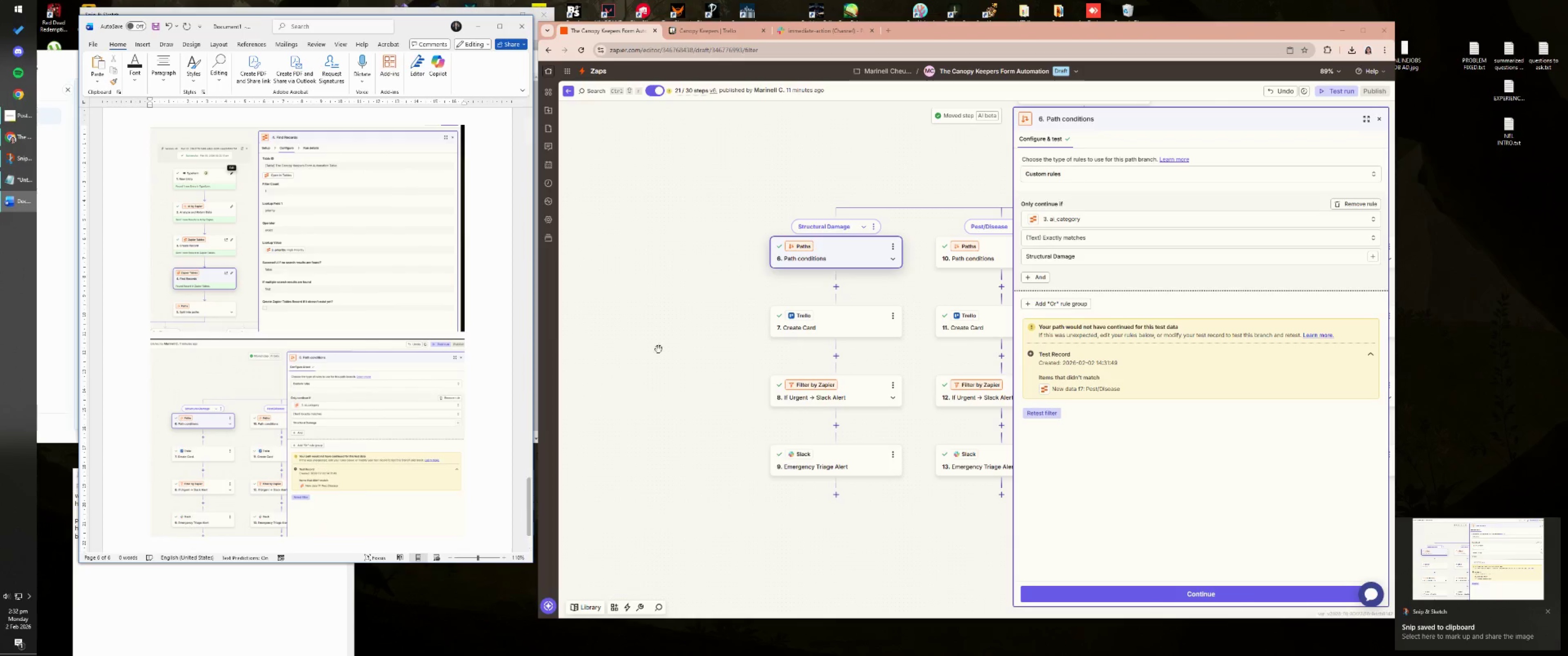 
left_click([827, 325])
 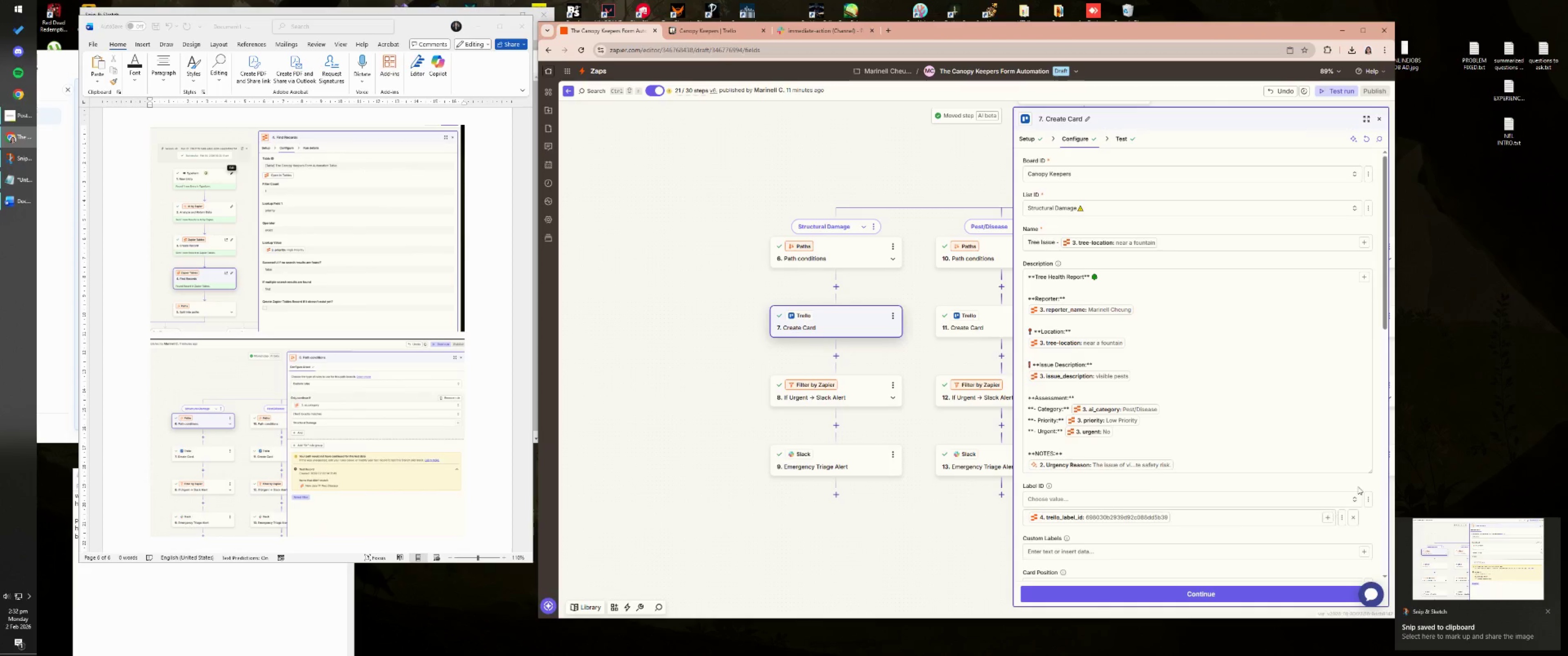 
left_click_drag(start_coordinate=[1370, 470], to_coordinate=[1375, 479])
 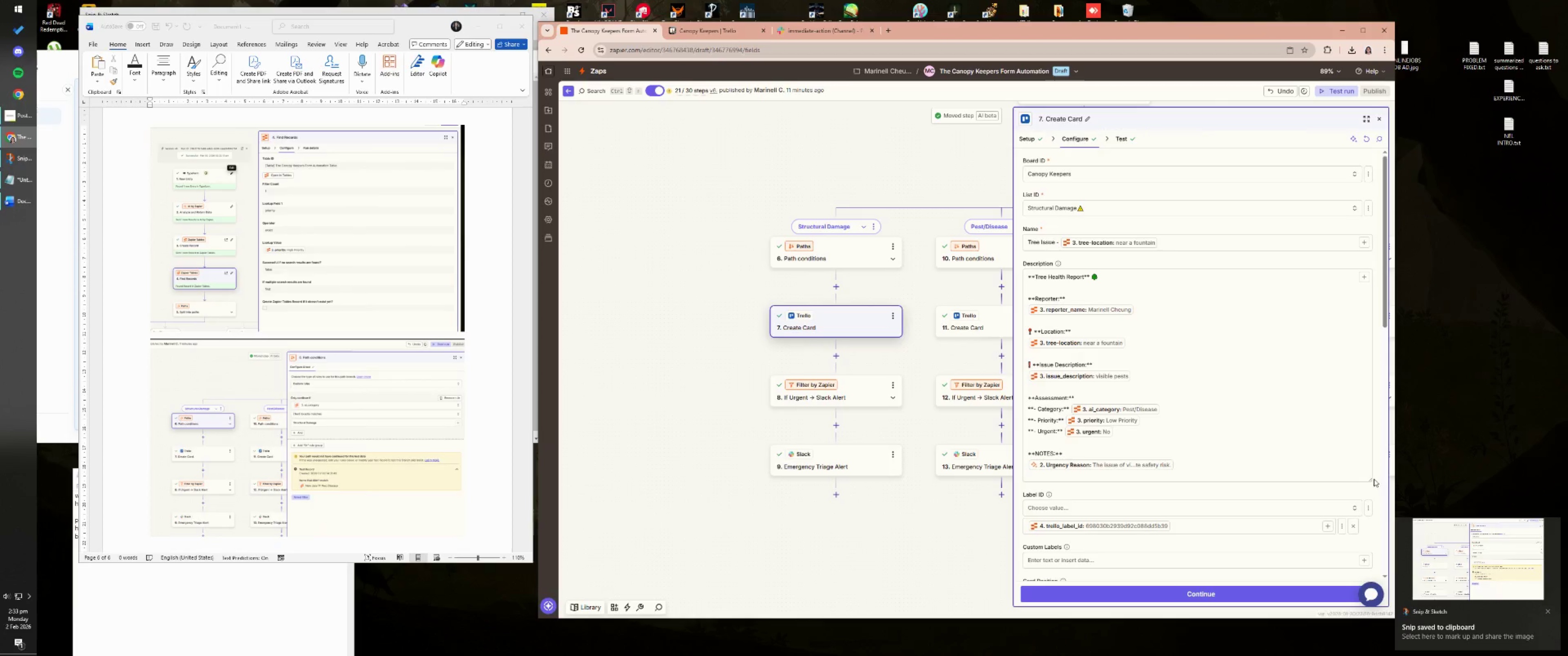 
key(Meta+MetaLeft)
 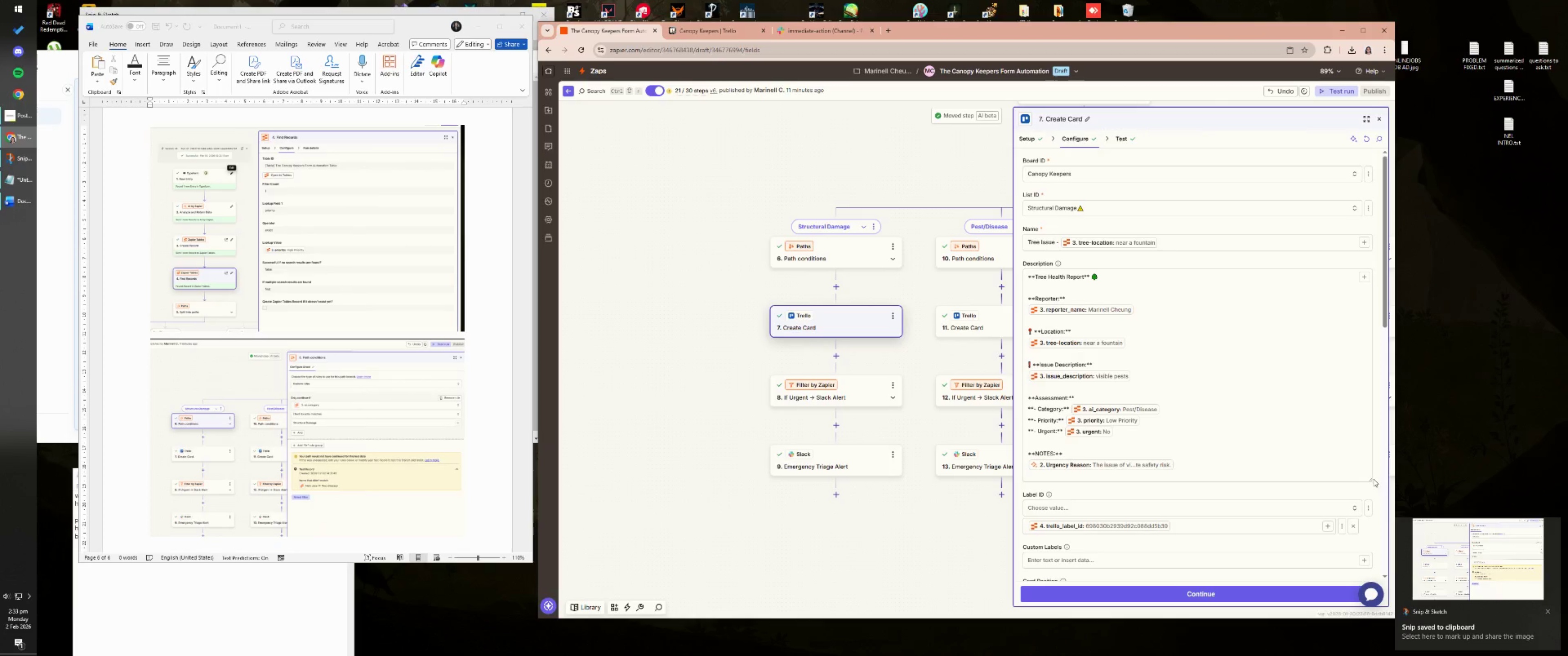 
key(Meta+Shift+ShiftLeft)
 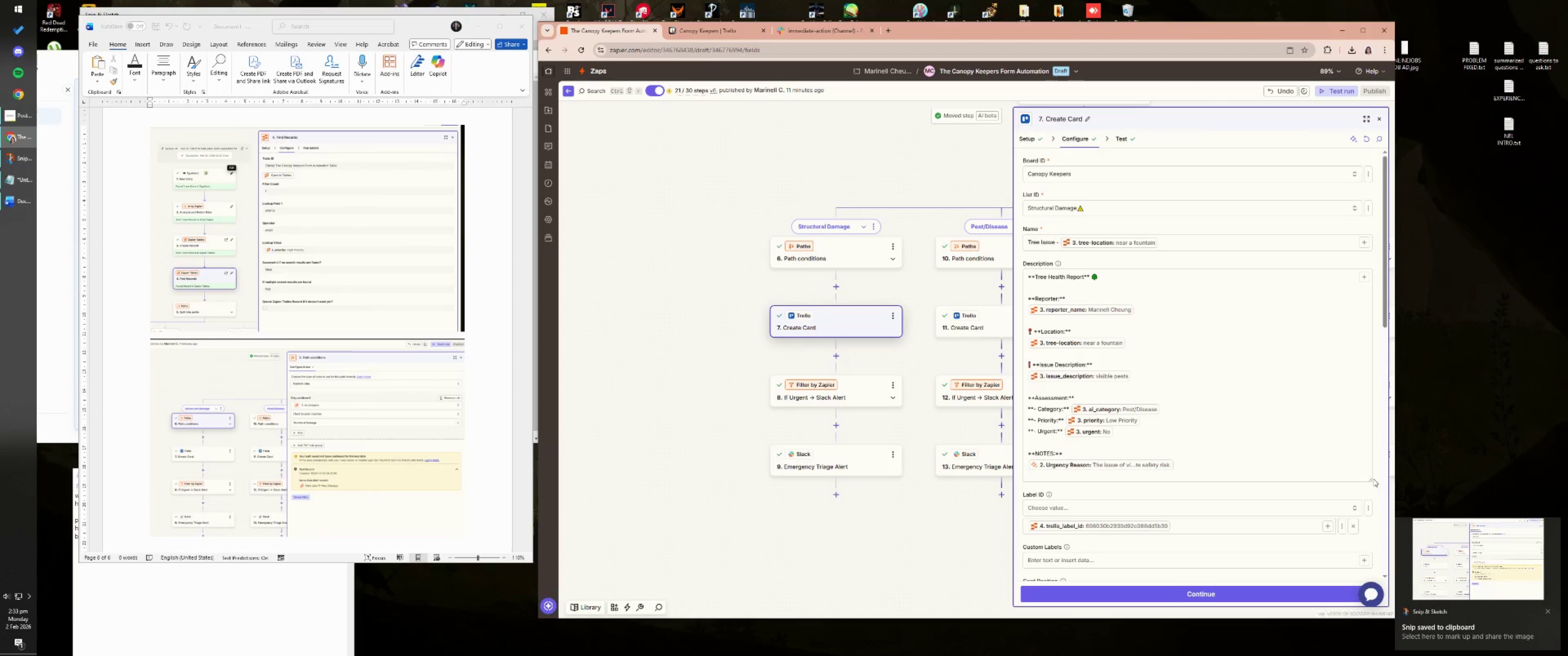 
key(Meta+Shift+S)
 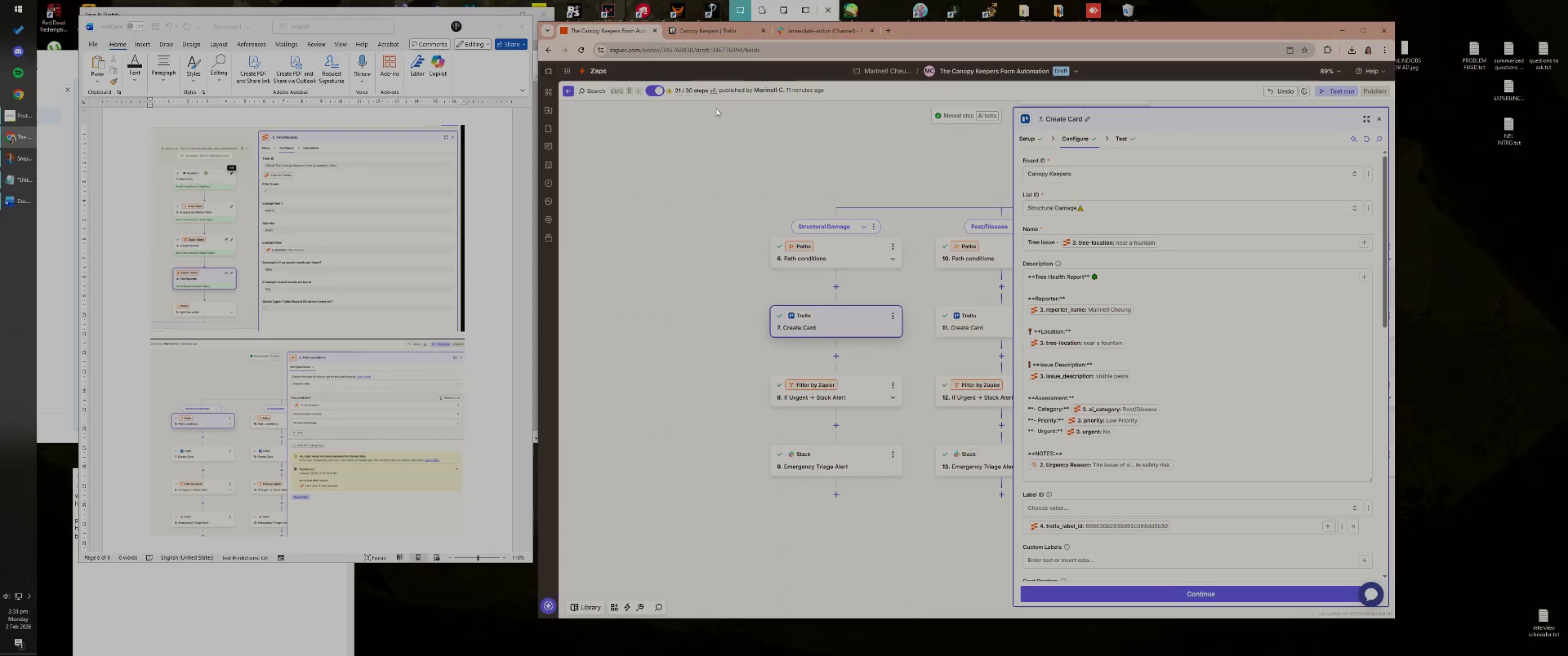 
left_click_drag(start_coordinate=[728, 76], to_coordinate=[1395, 558])
 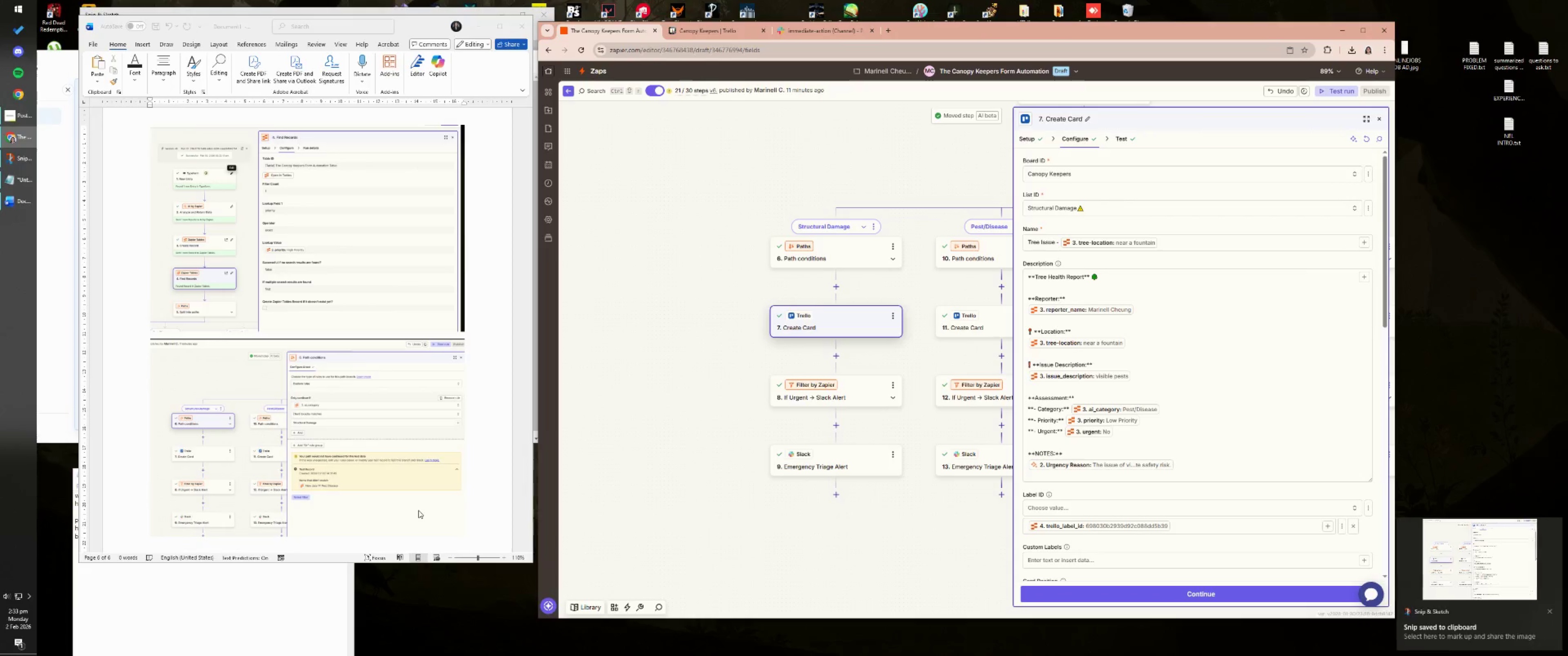 
left_click([480, 480])
 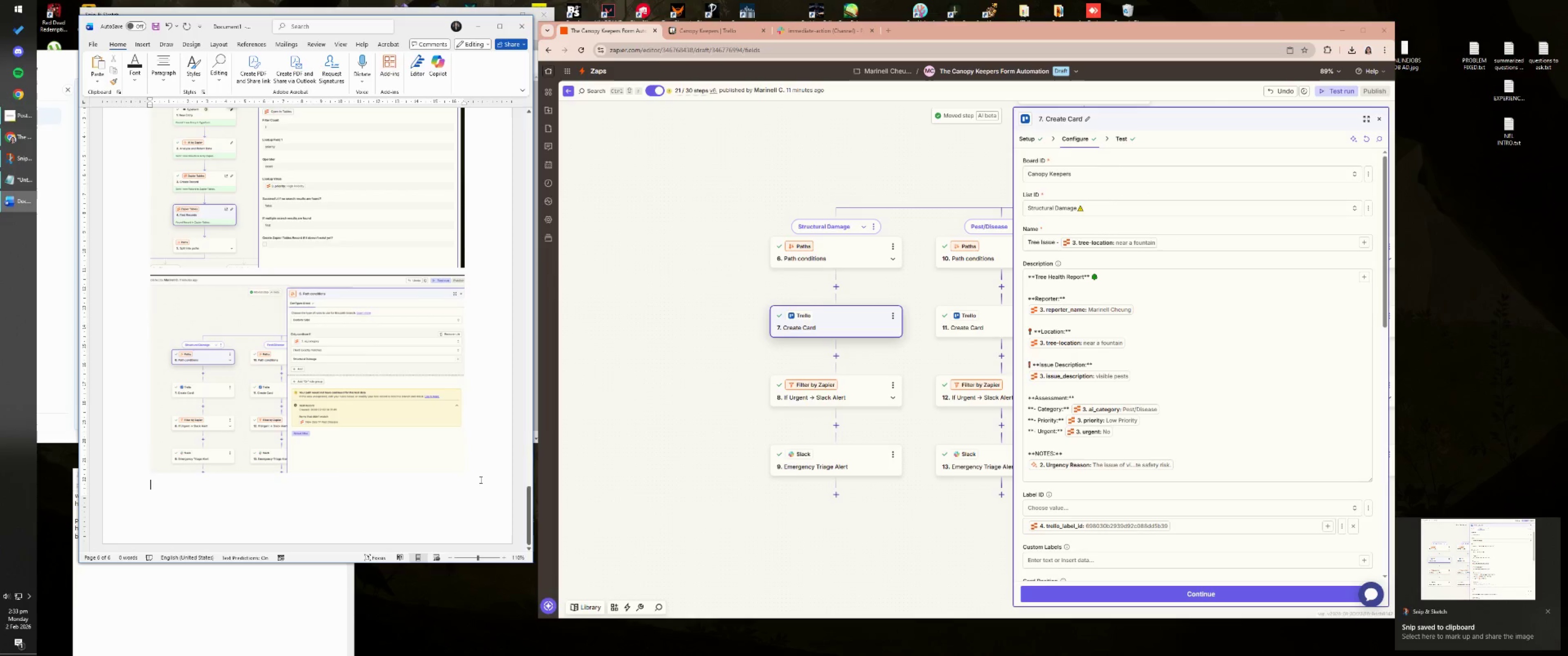 
scroll: coordinate [497, 502], scroll_direction: down, amount: 4.0
 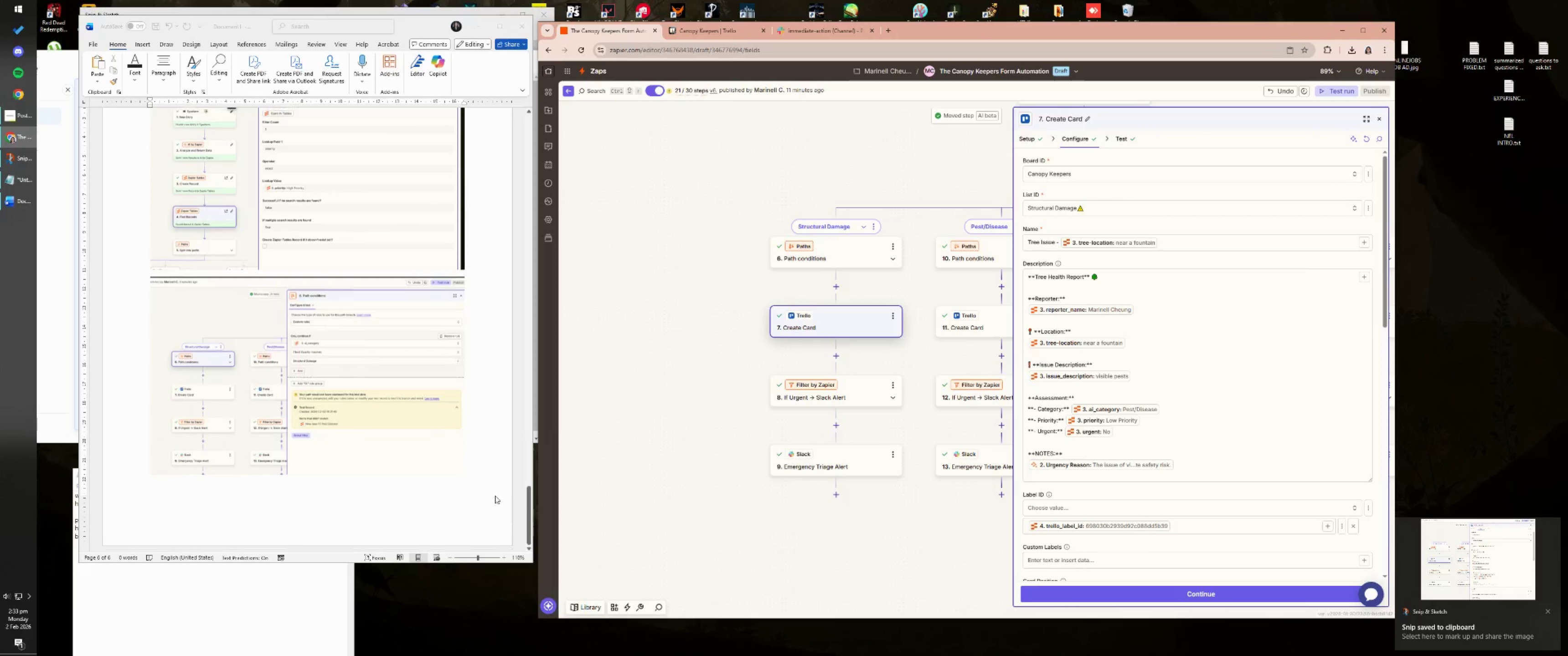 
key(Control+ControlLeft)
 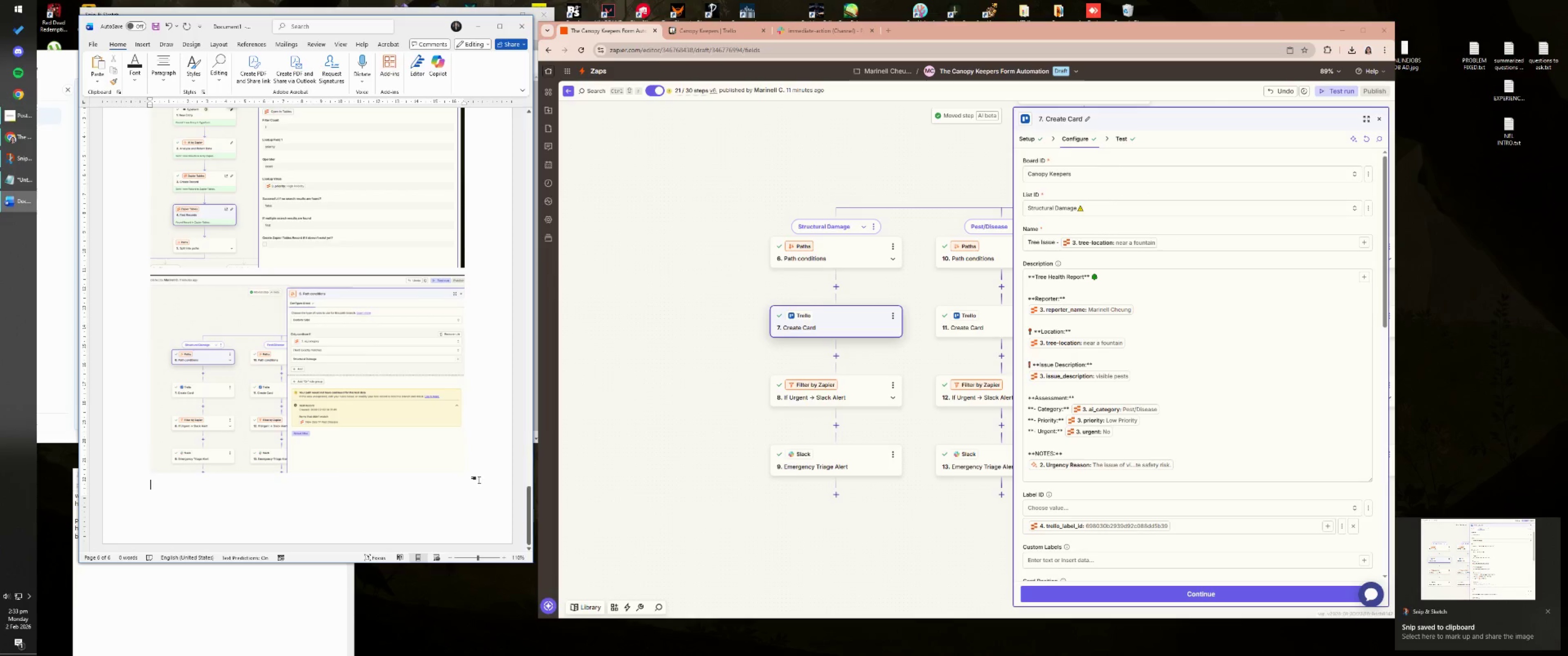 
key(Control+V)
 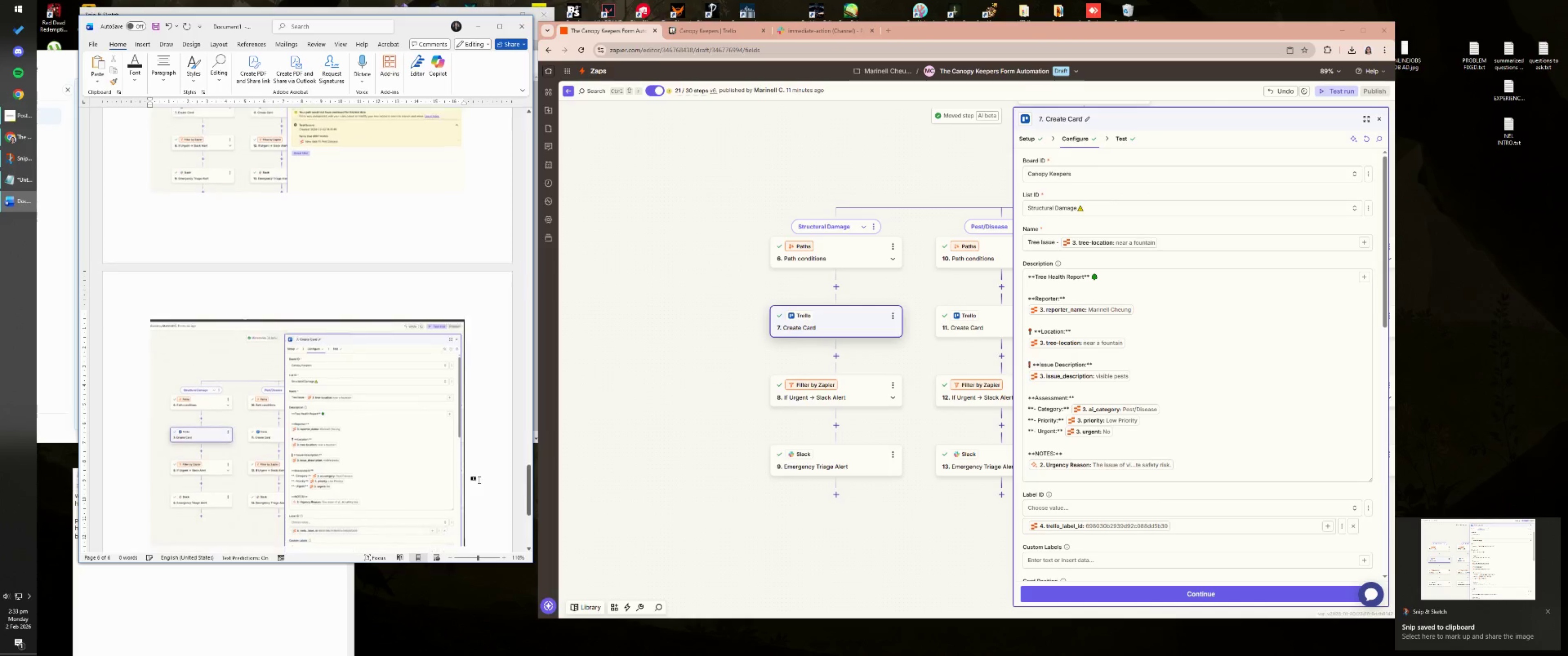 
key(NumpadEnter)
 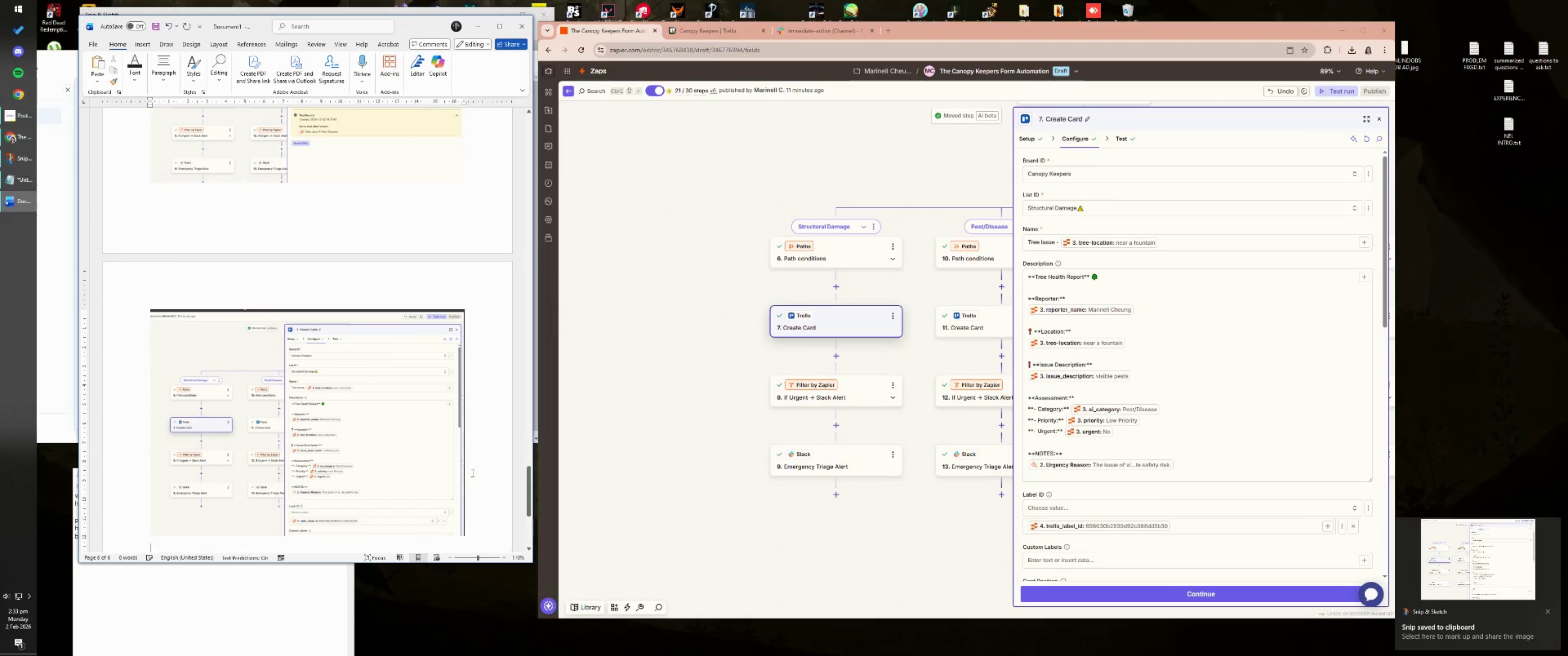 
scroll: coordinate [428, 417], scroll_direction: down, amount: 6.0
 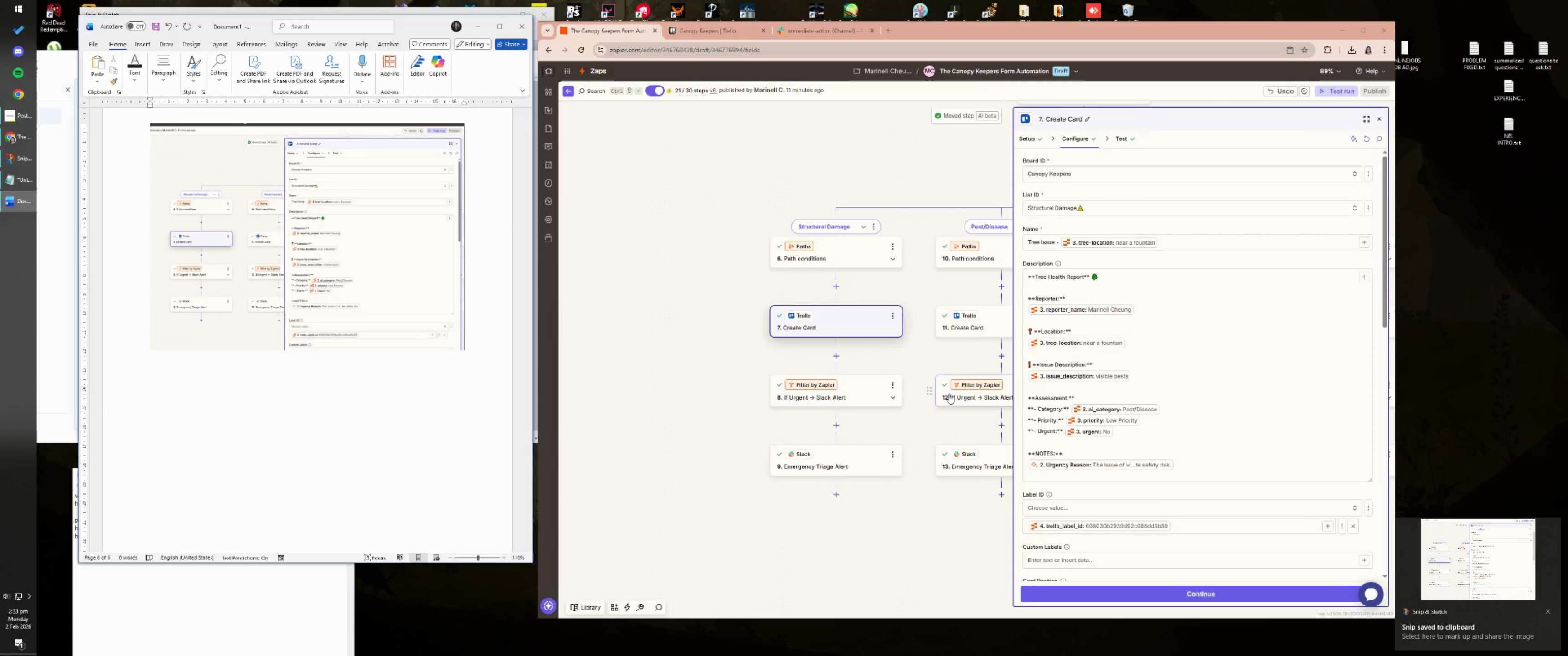 
left_click([843, 394])
 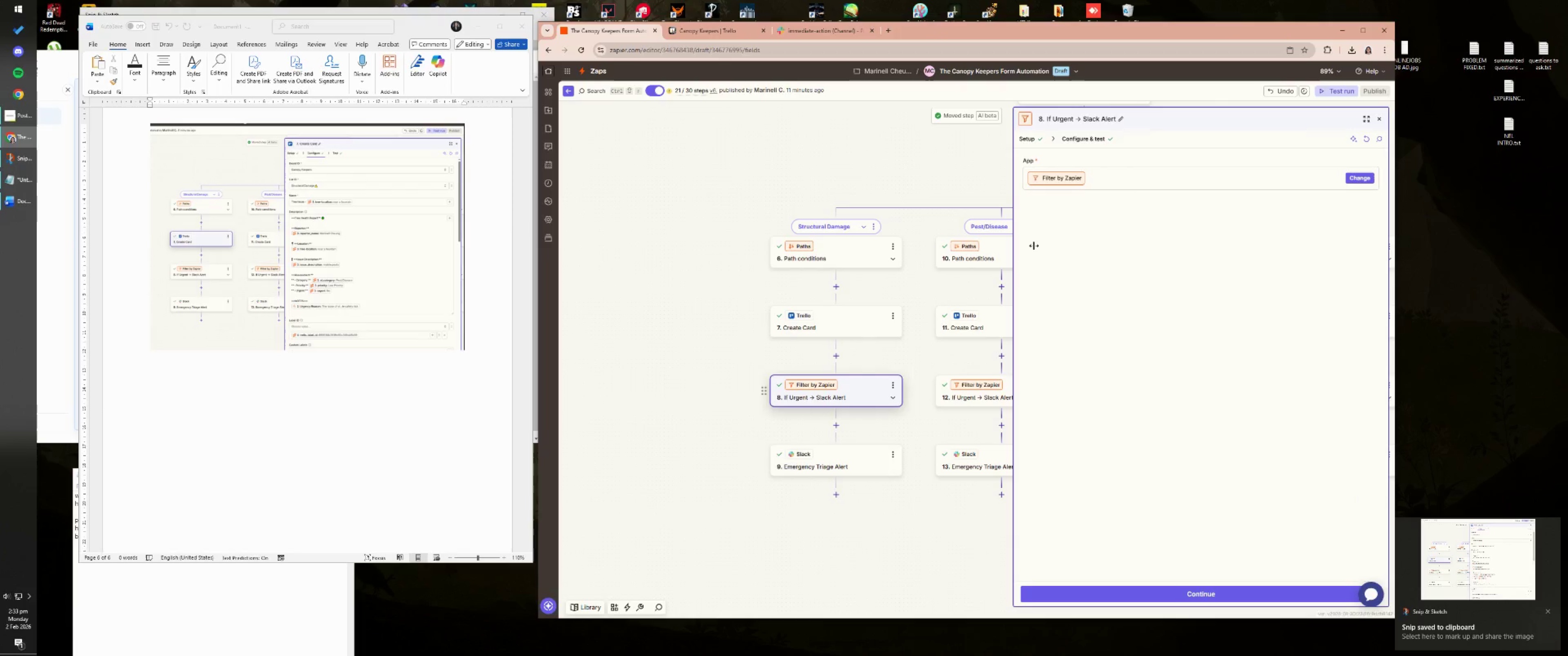 
left_click([1083, 138])
 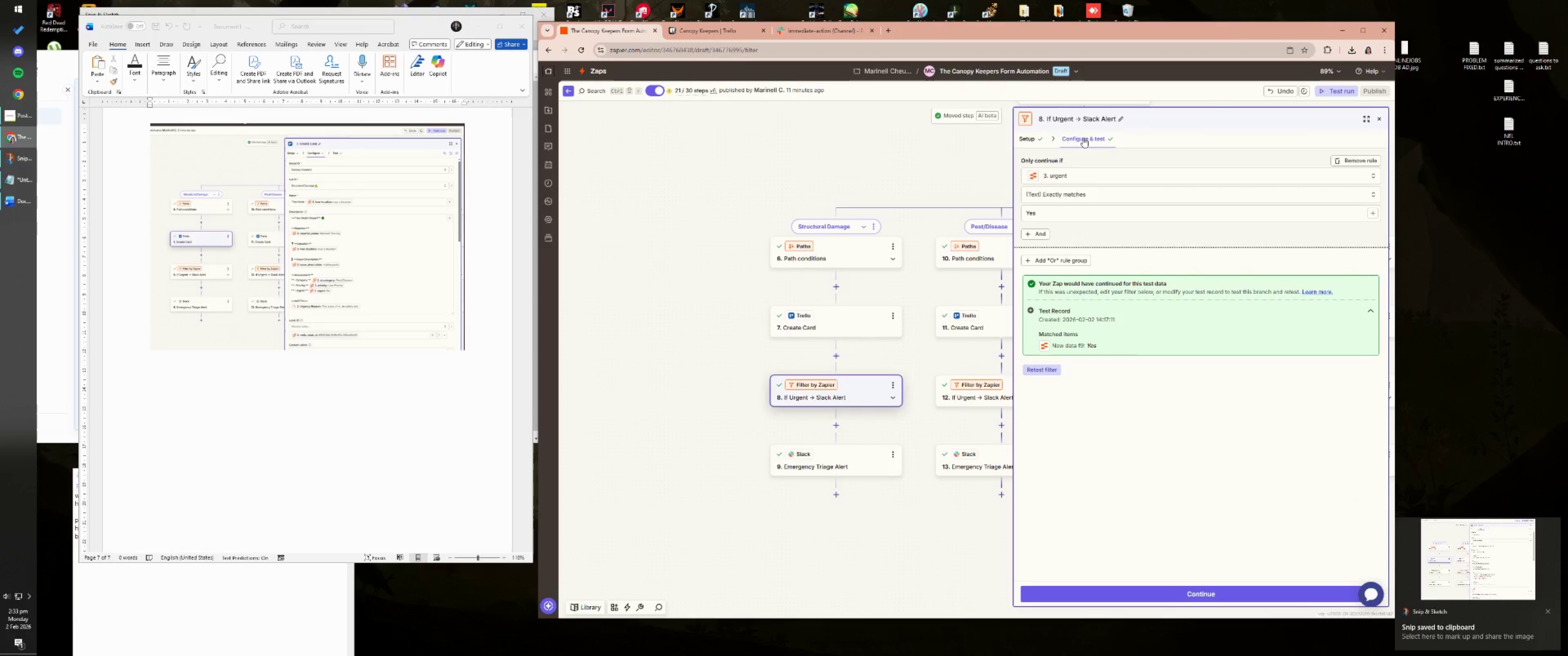 
key(Meta+MetaLeft)
 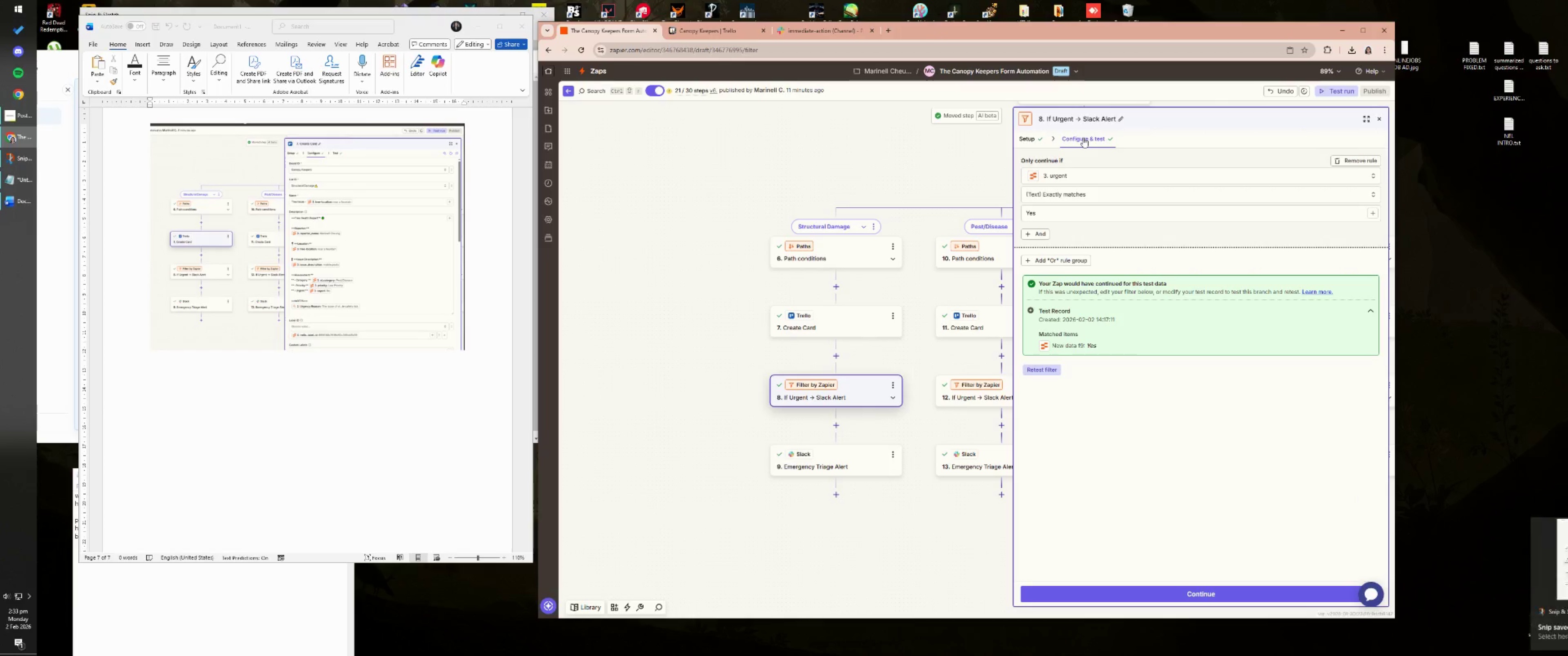 
key(Meta+Shift+ShiftLeft)
 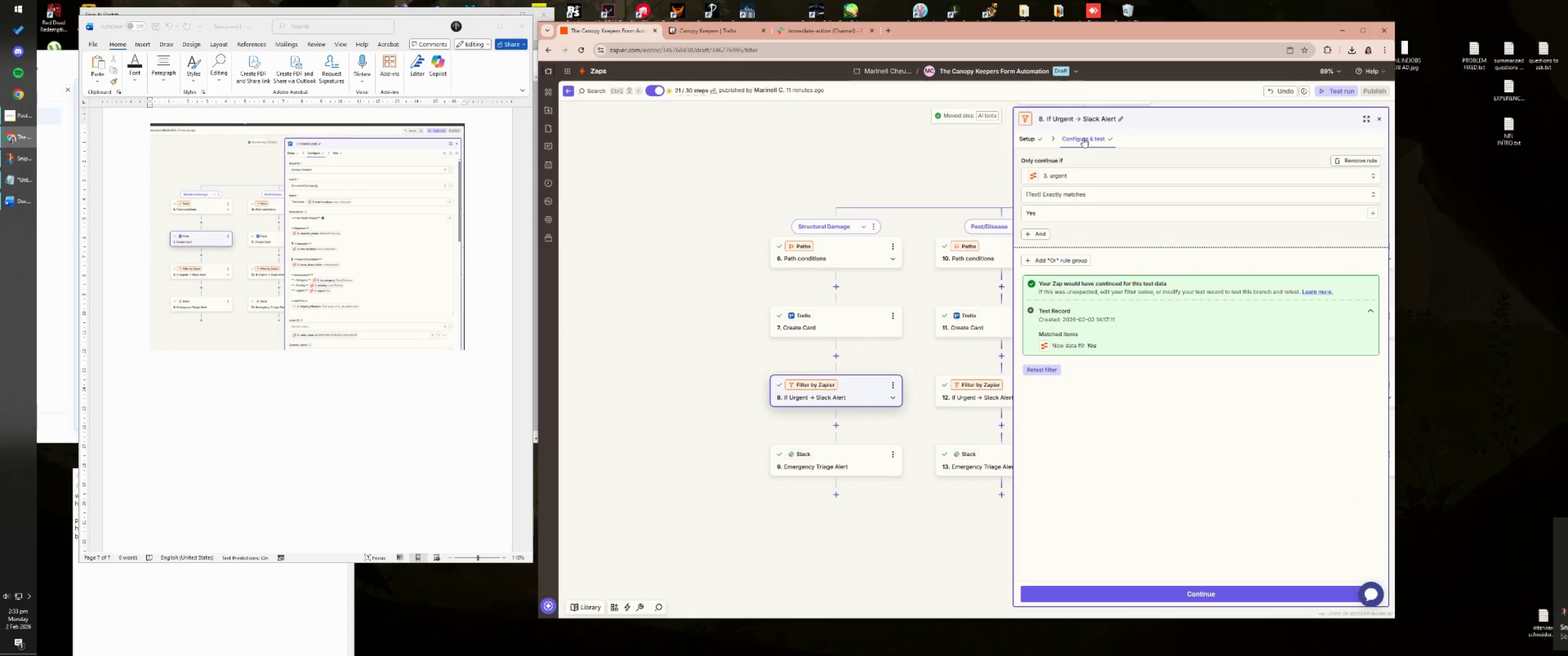 
key(Meta+Shift+S)
 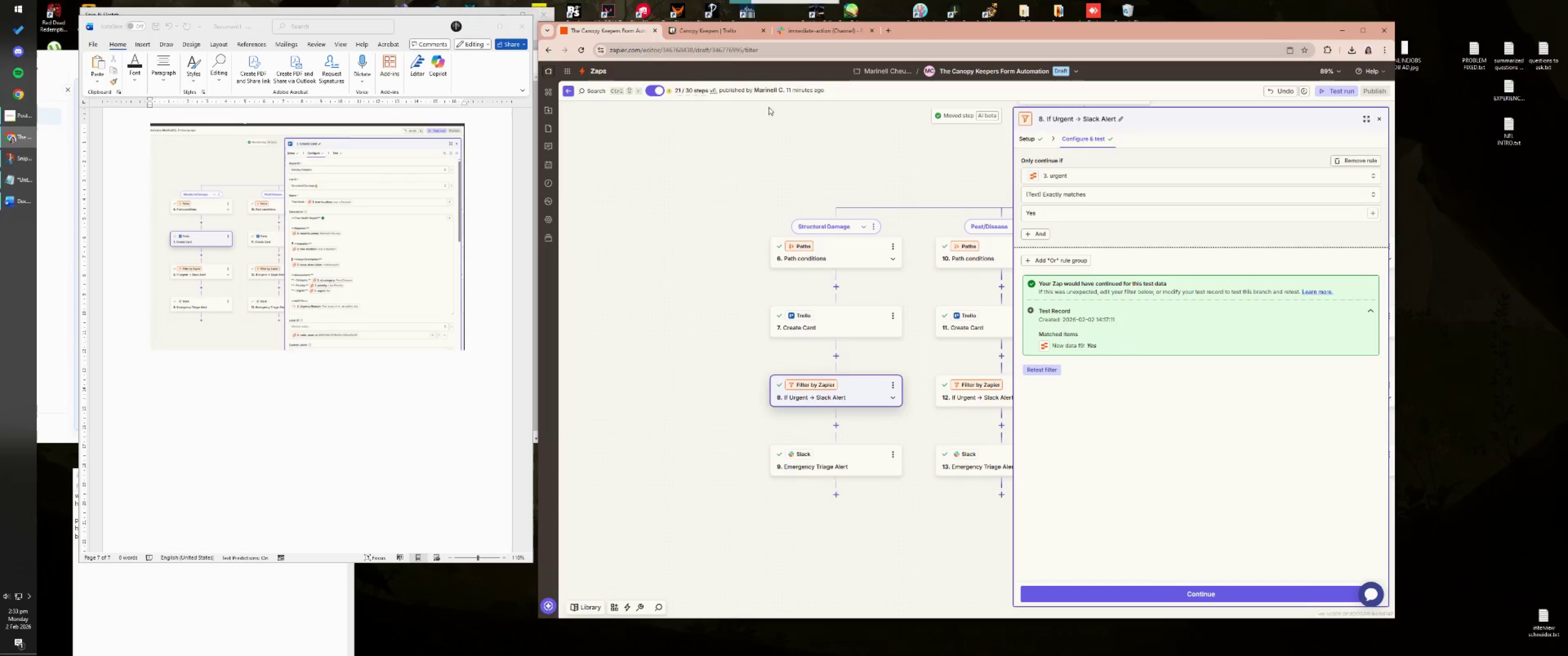 
left_click_drag(start_coordinate=[738, 84], to_coordinate=[1390, 439])
 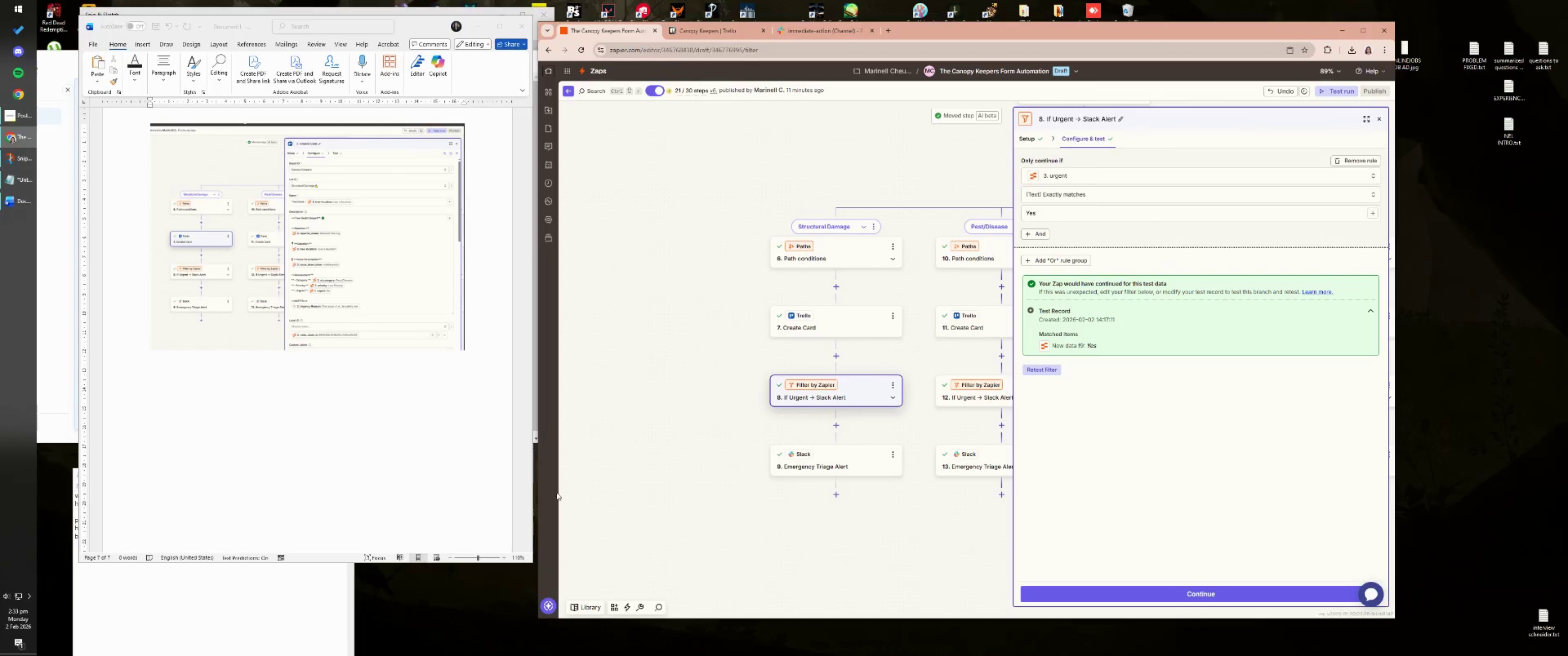 
left_click([435, 411])
 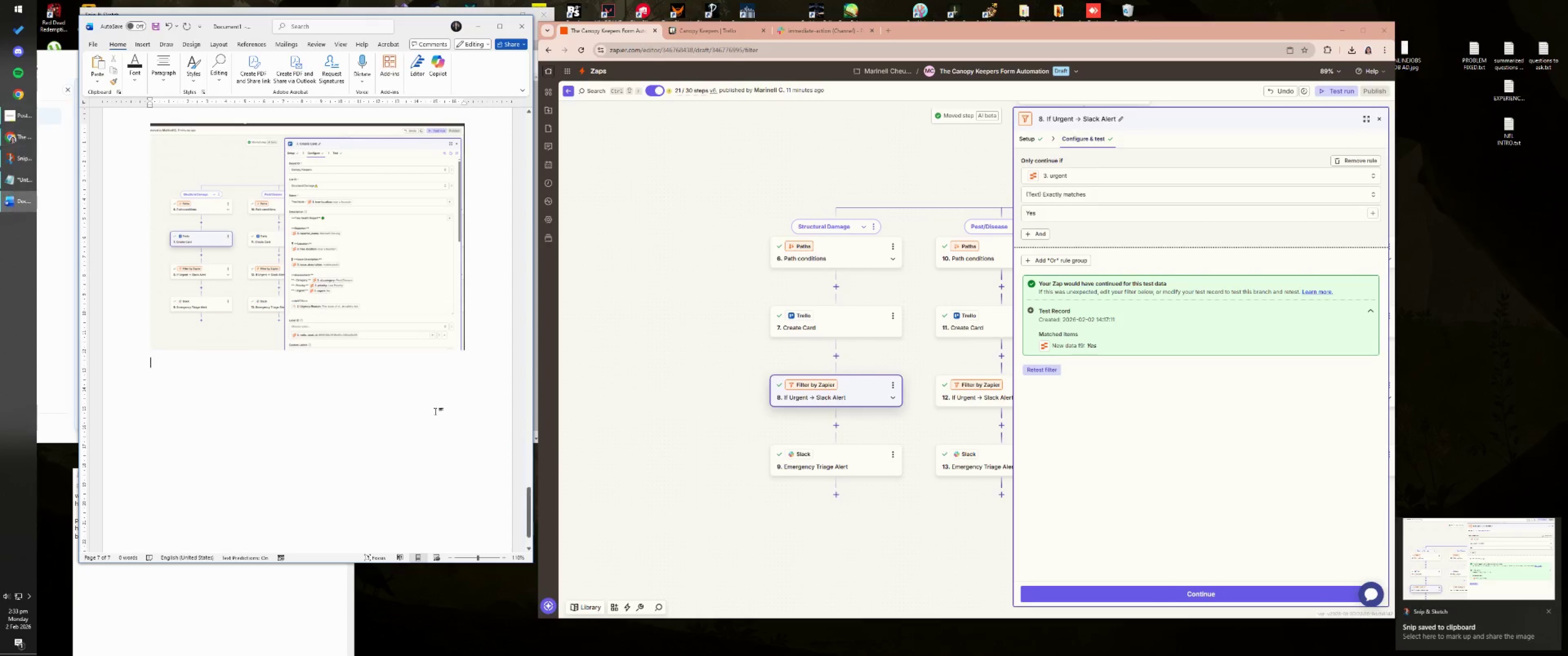 
key(Control+ControlLeft)
 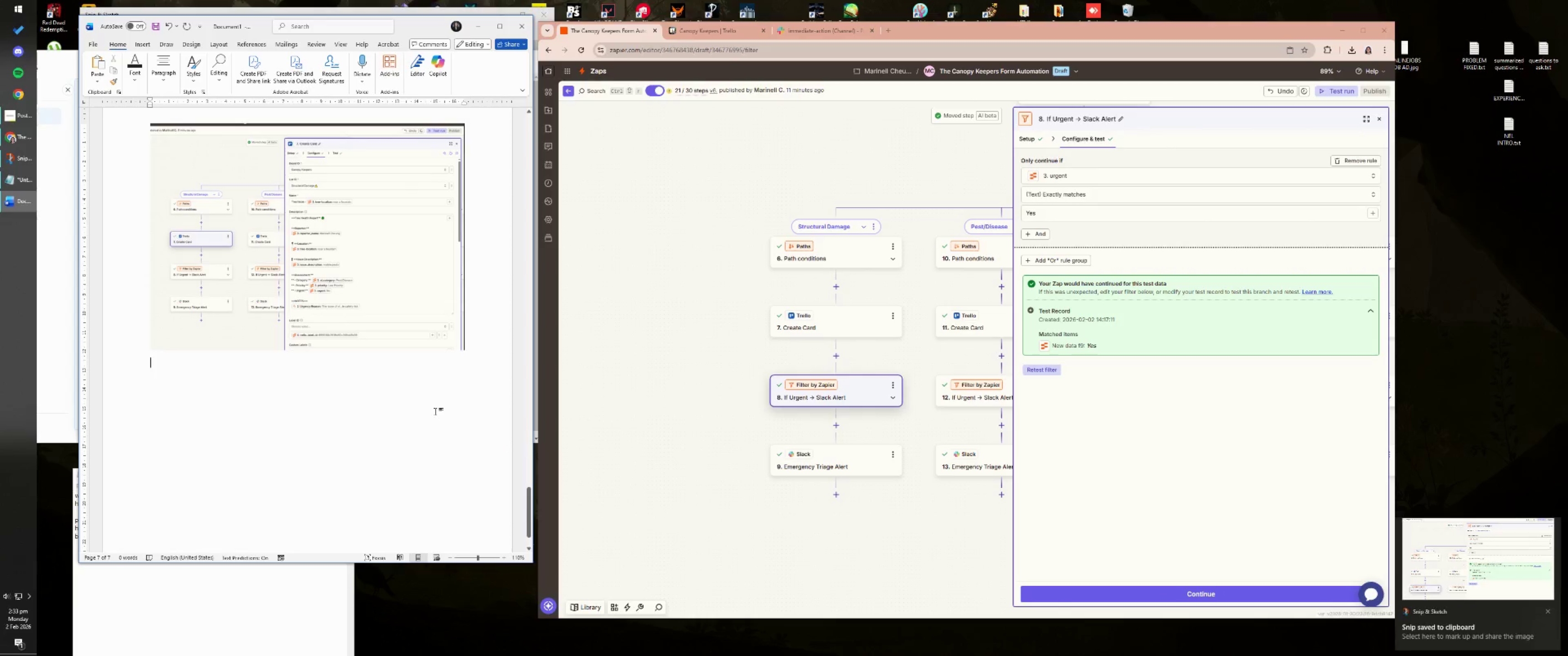 
key(Control+V)
 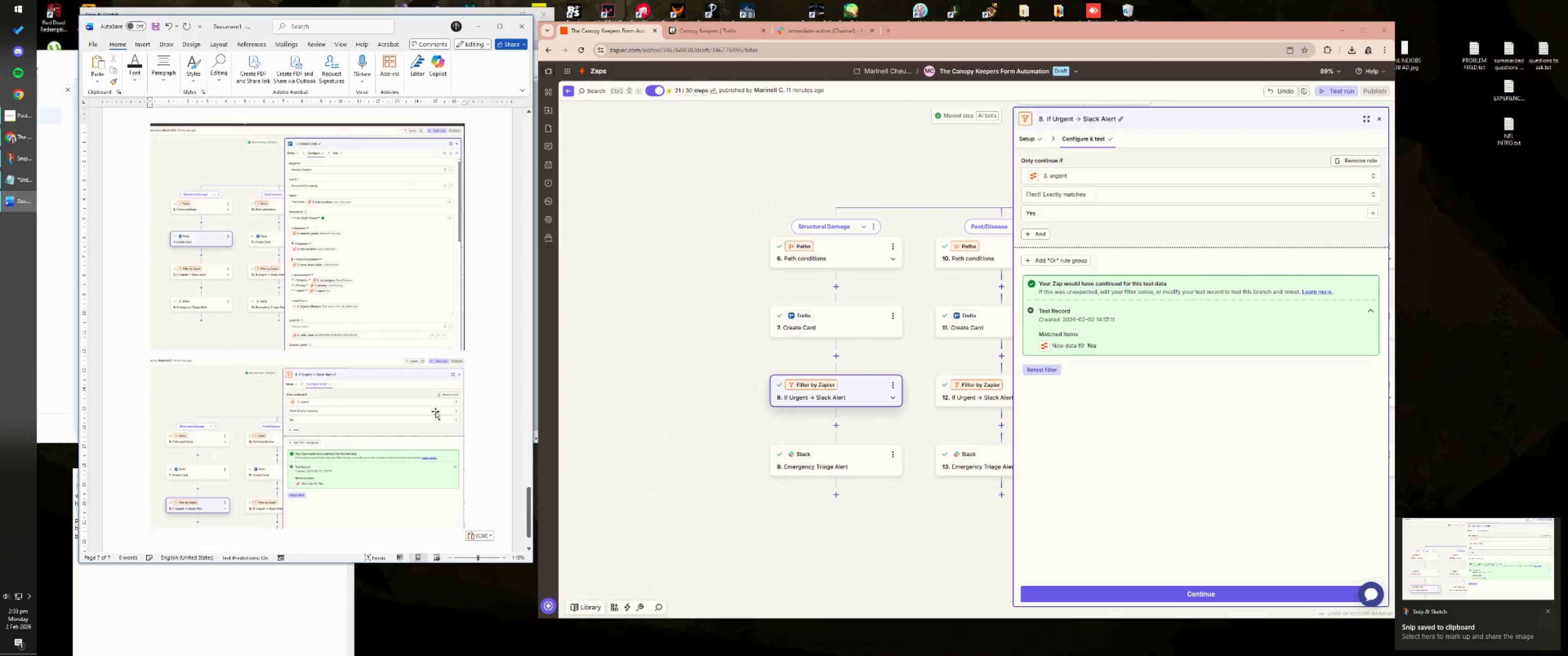 
key(NumpadEnter)
 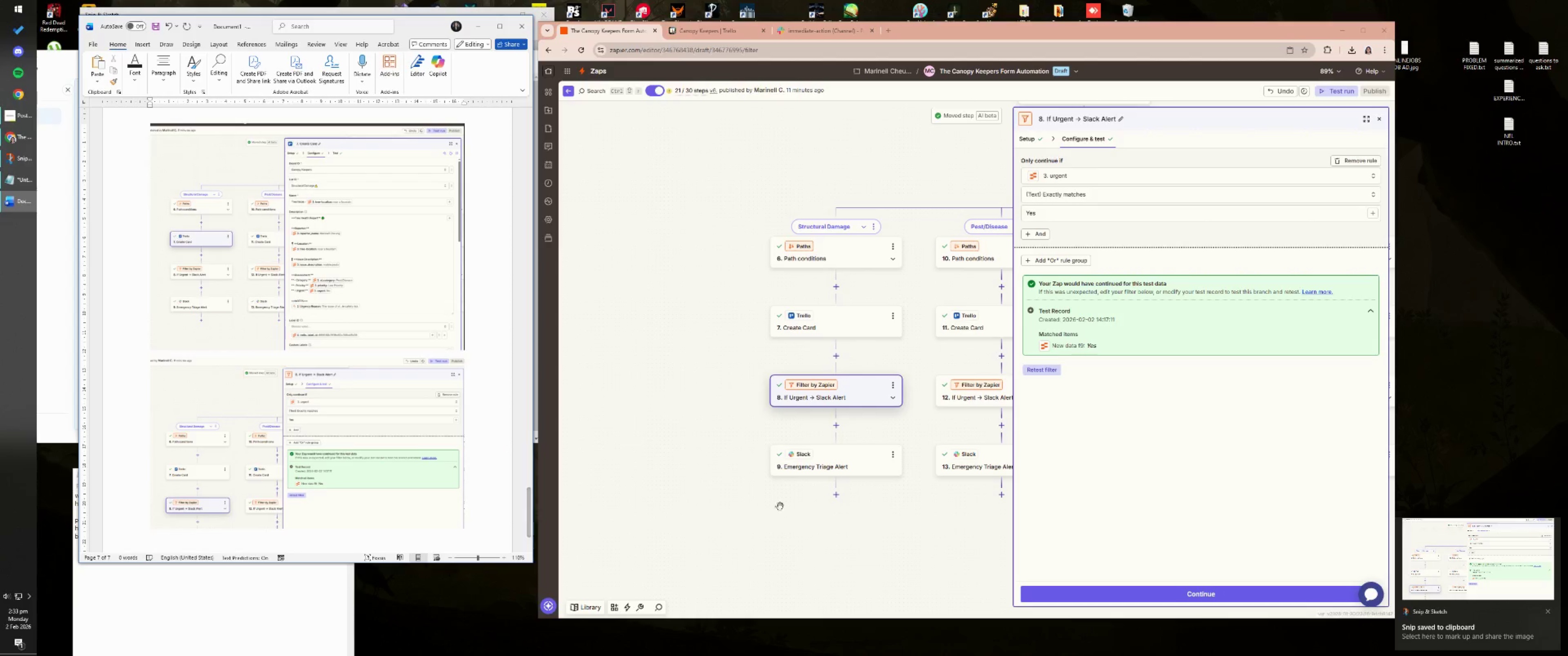 
left_click([850, 468])
 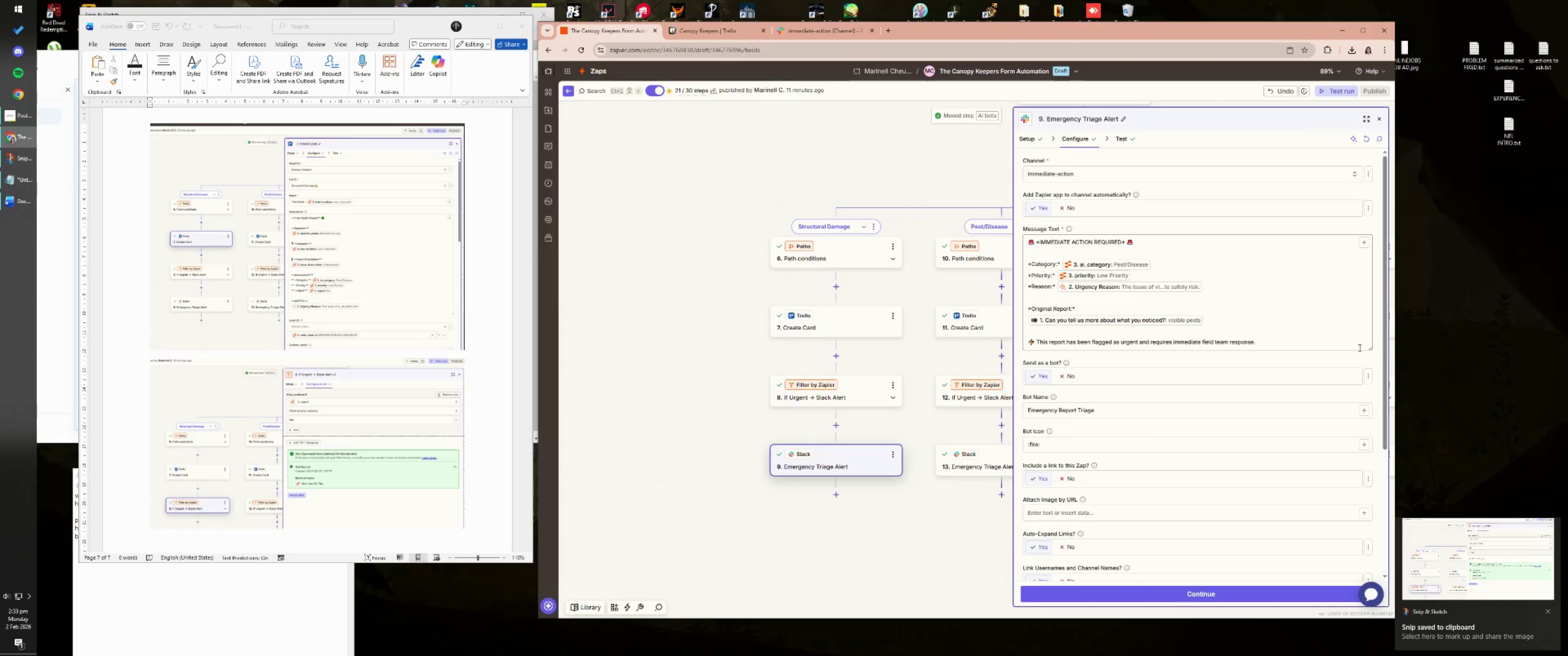 
key(Meta+MetaLeft)
 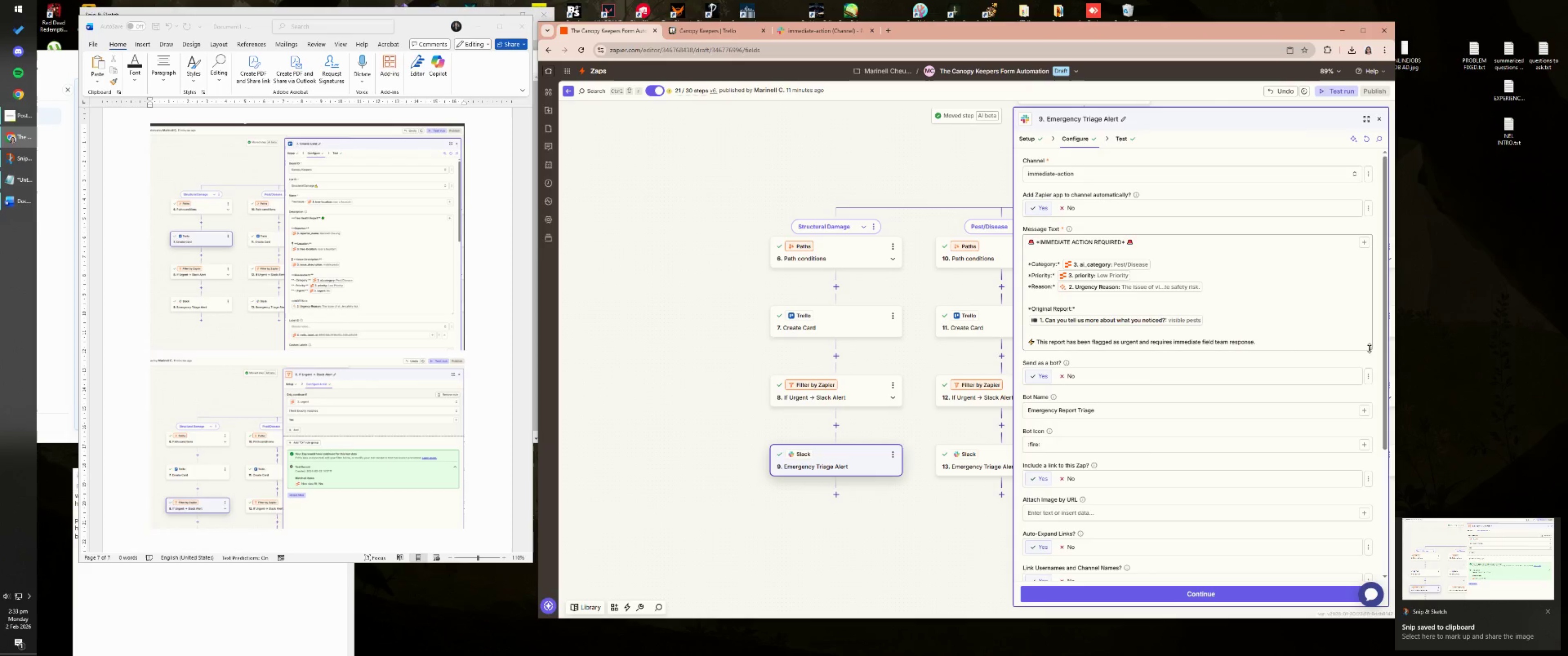 
key(Meta+Shift+ShiftLeft)
 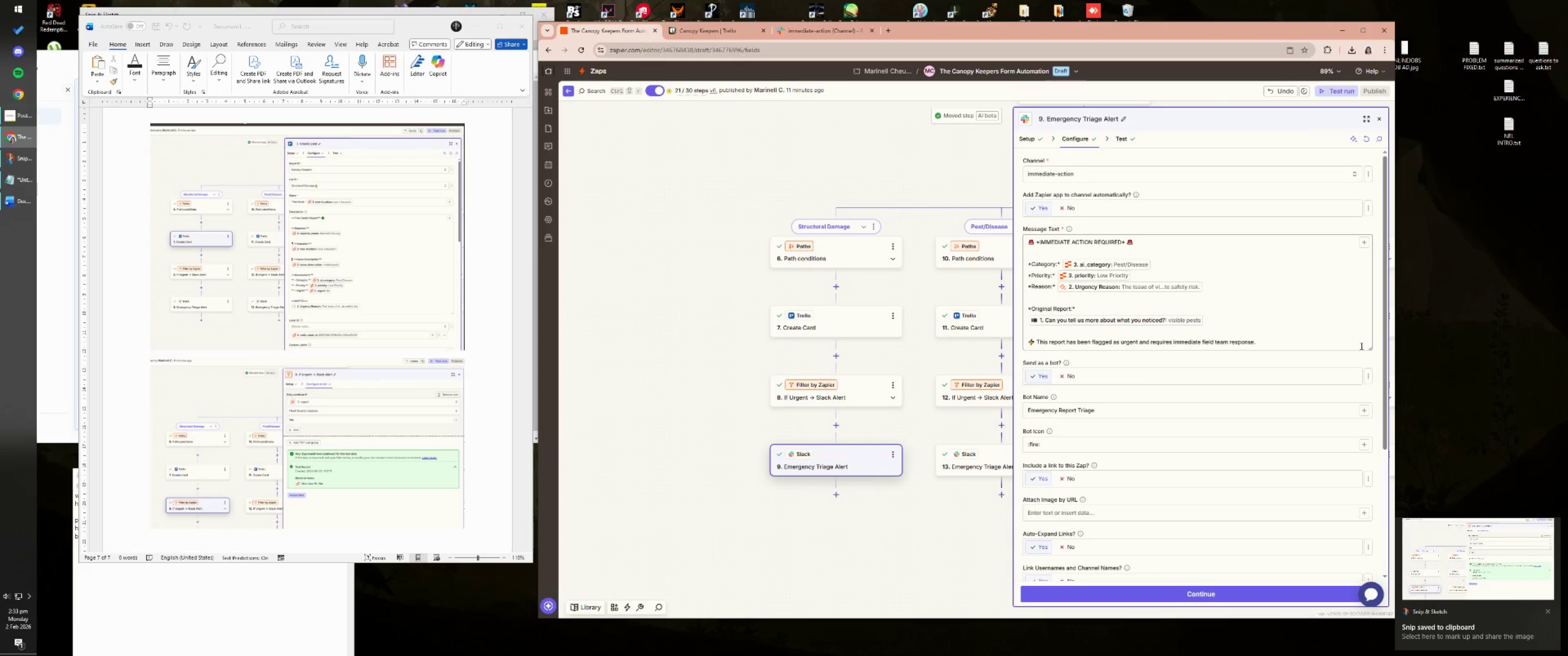 
key(Meta+Shift+S)
 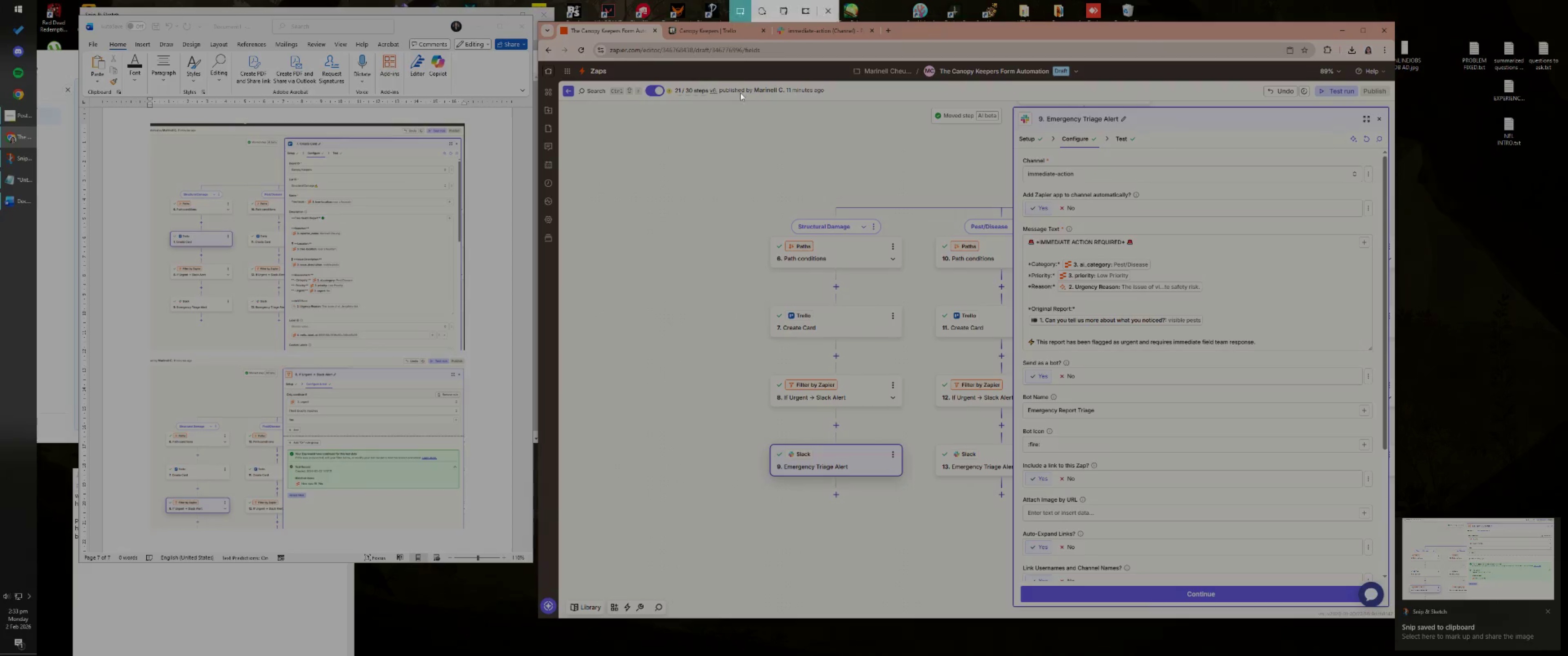 
left_click_drag(start_coordinate=[715, 71], to_coordinate=[1394, 507])
 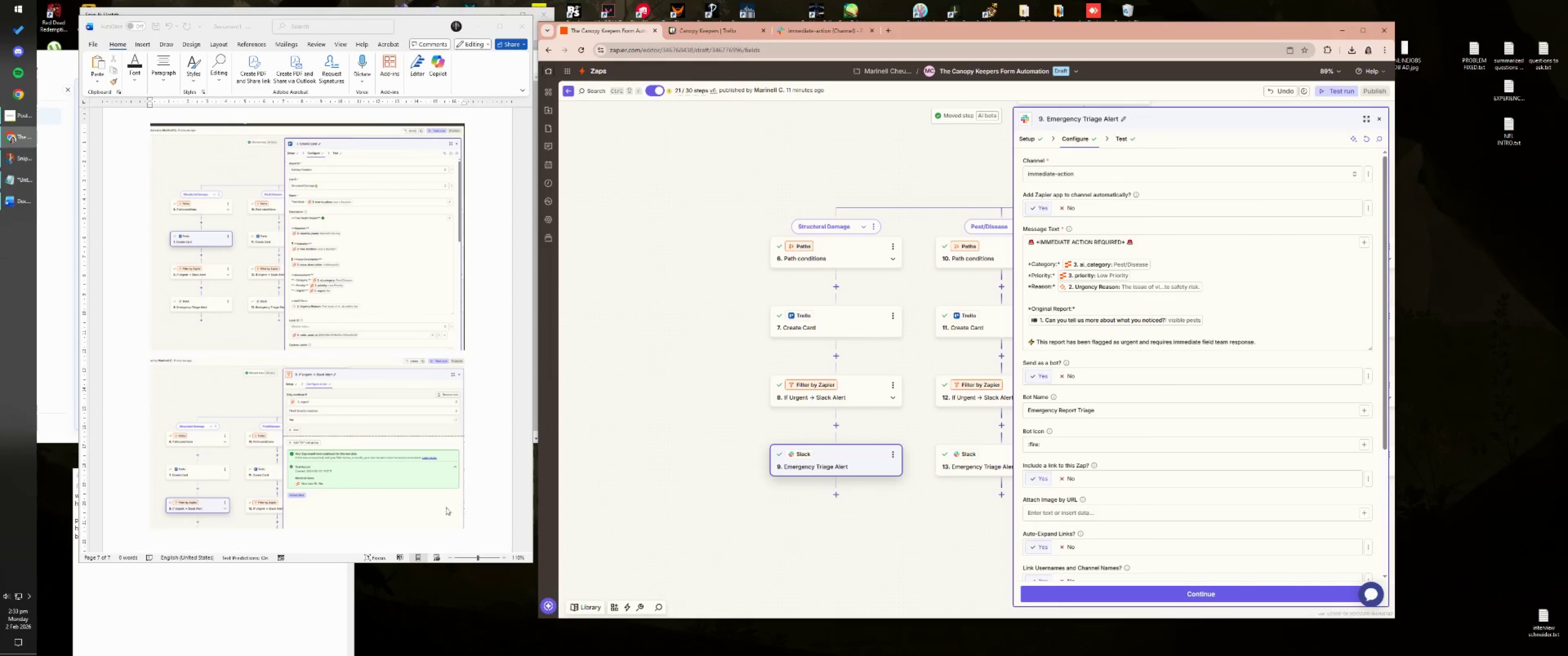 
left_click([408, 496])
 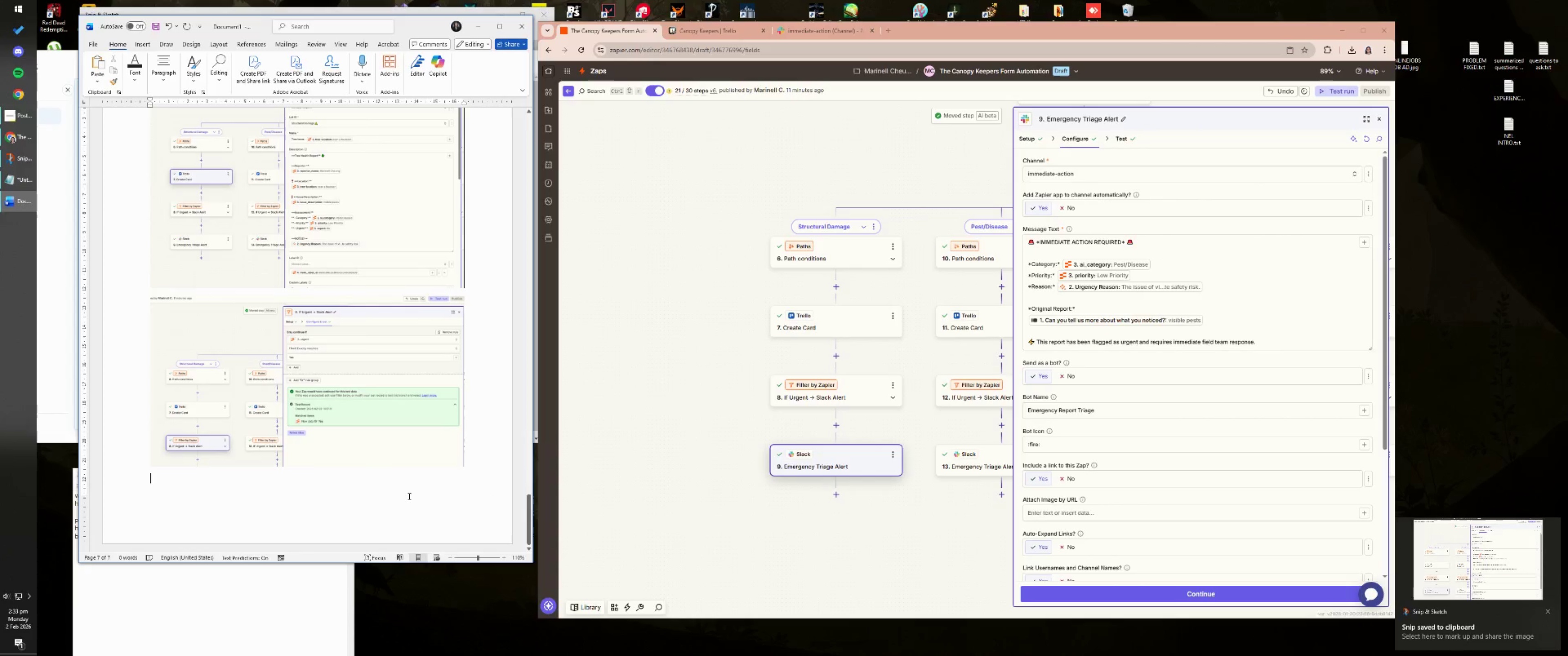 
scroll: coordinate [407, 517], scroll_direction: down, amount: 5.0
 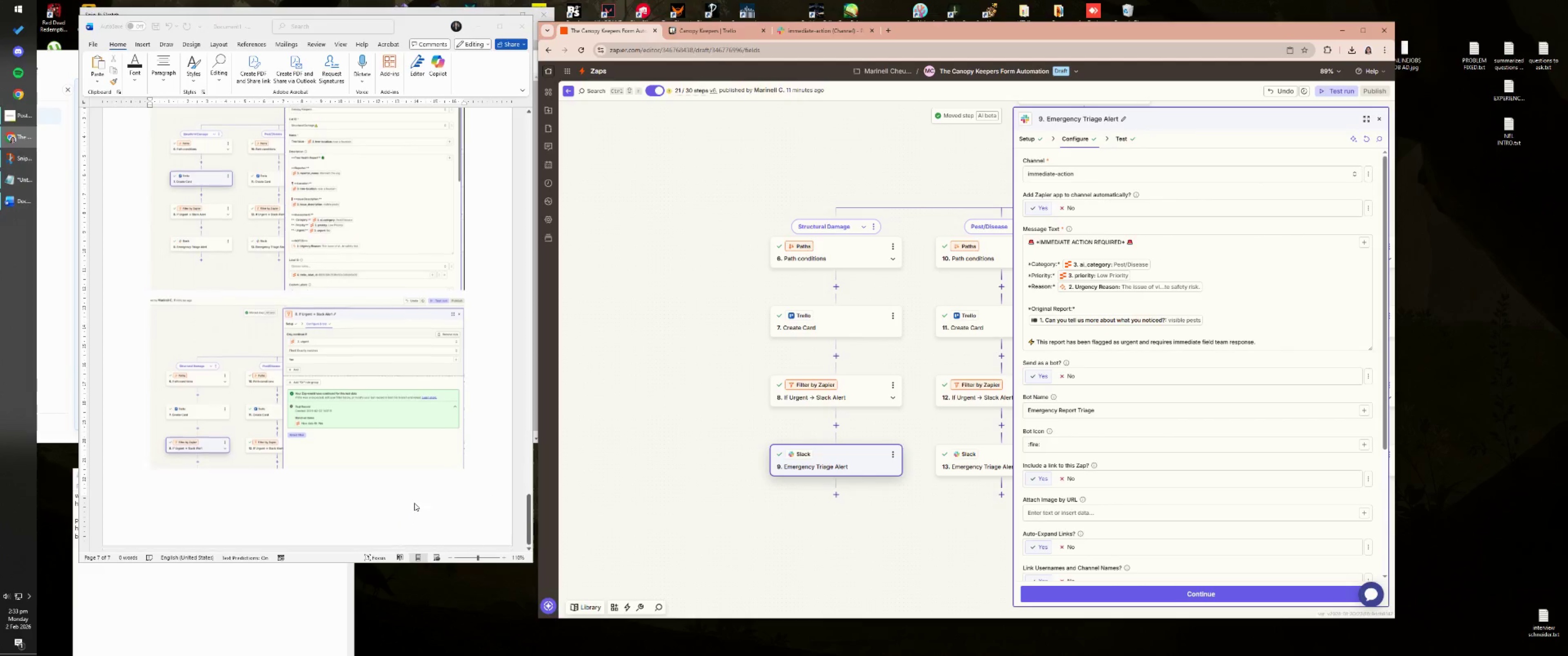 
key(Control+ControlLeft)
 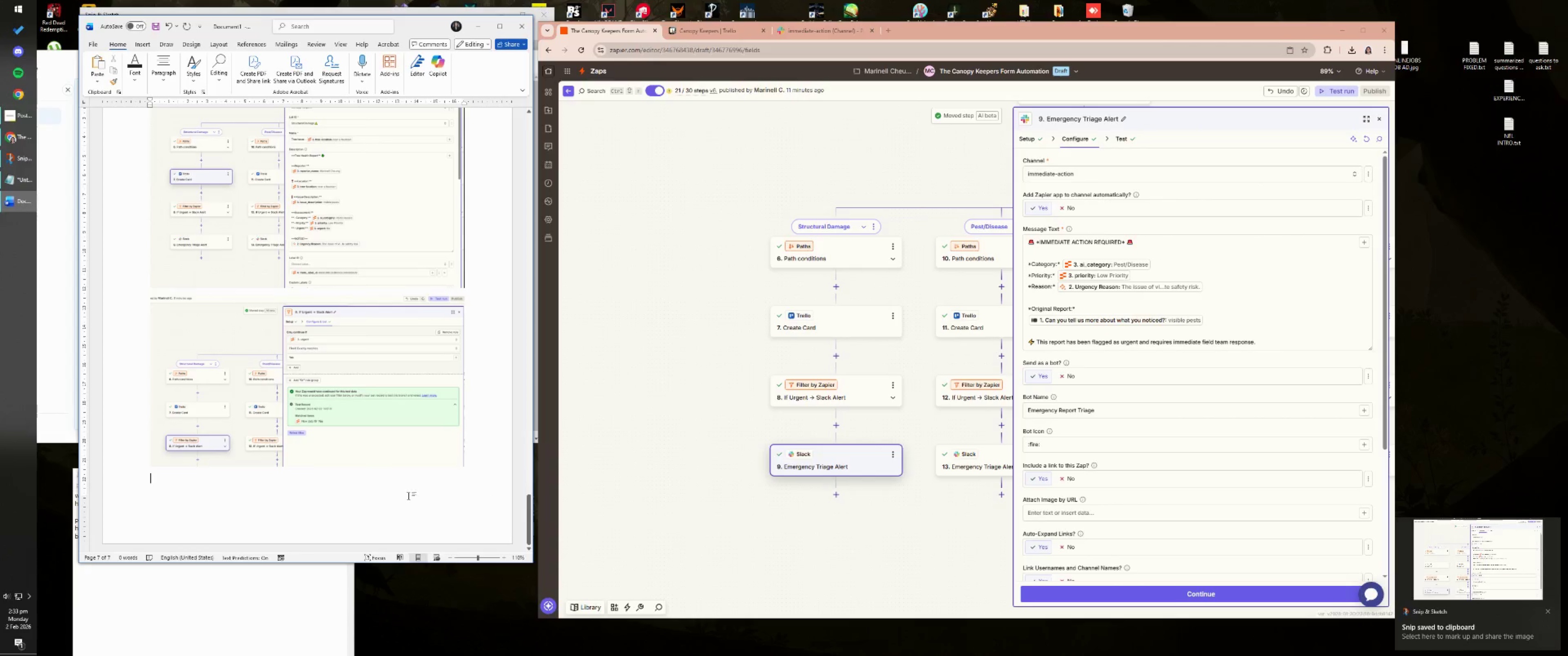 
key(Control+V)
 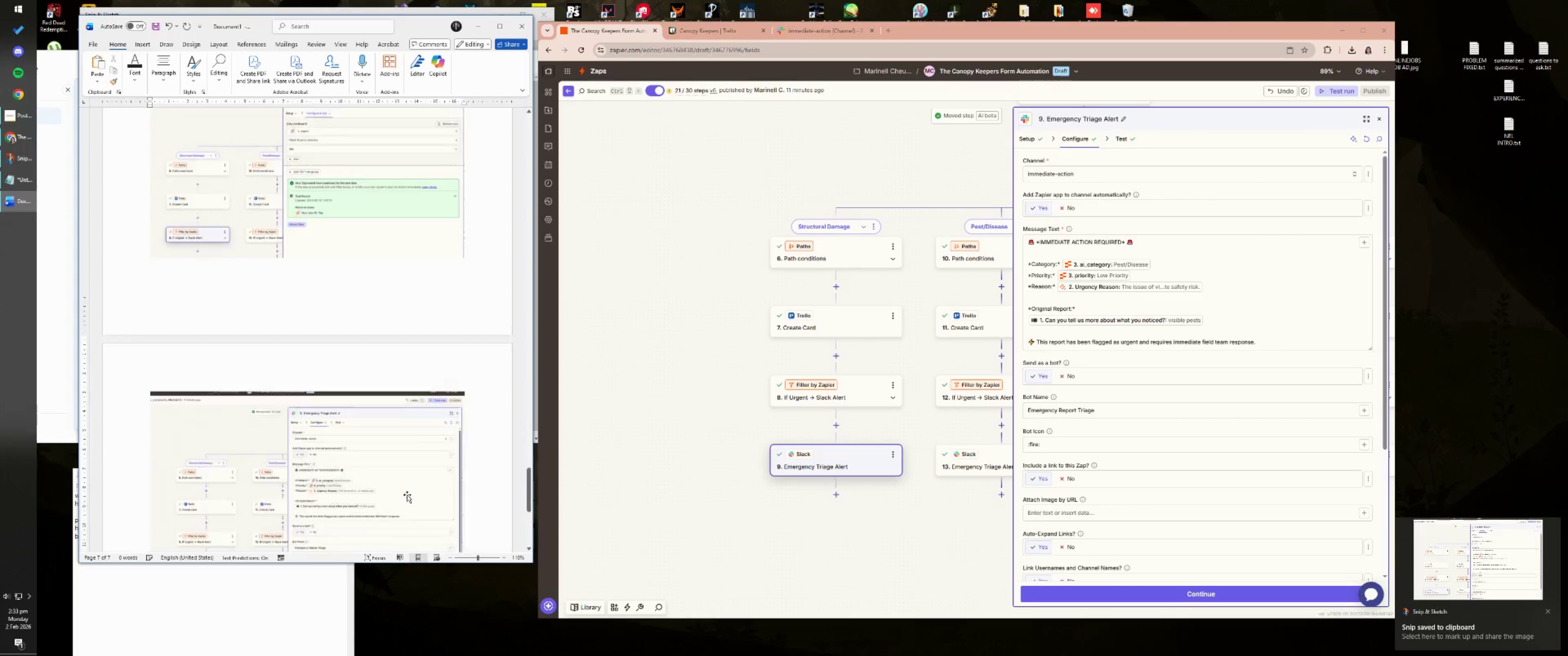 
key(NumpadEnter)
 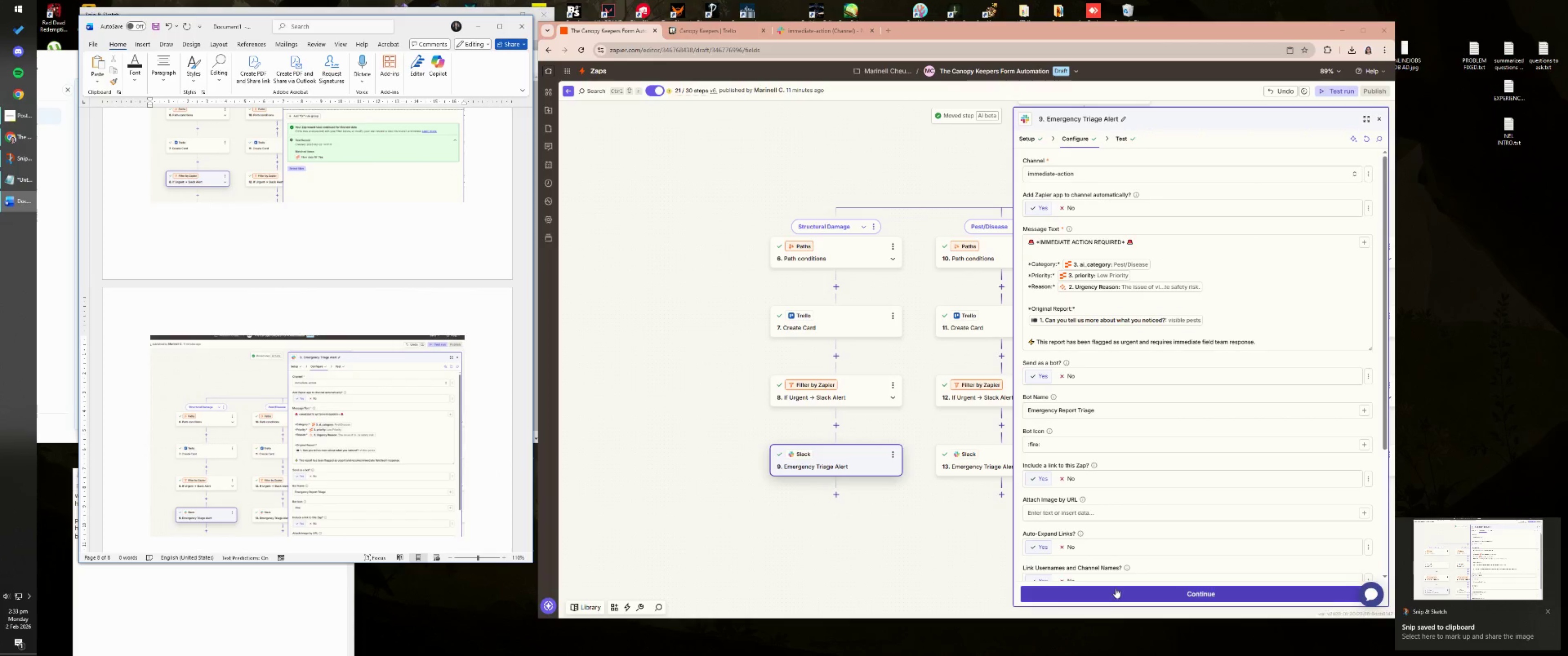 
left_click_drag(start_coordinate=[906, 172], to_coordinate=[737, 186])
 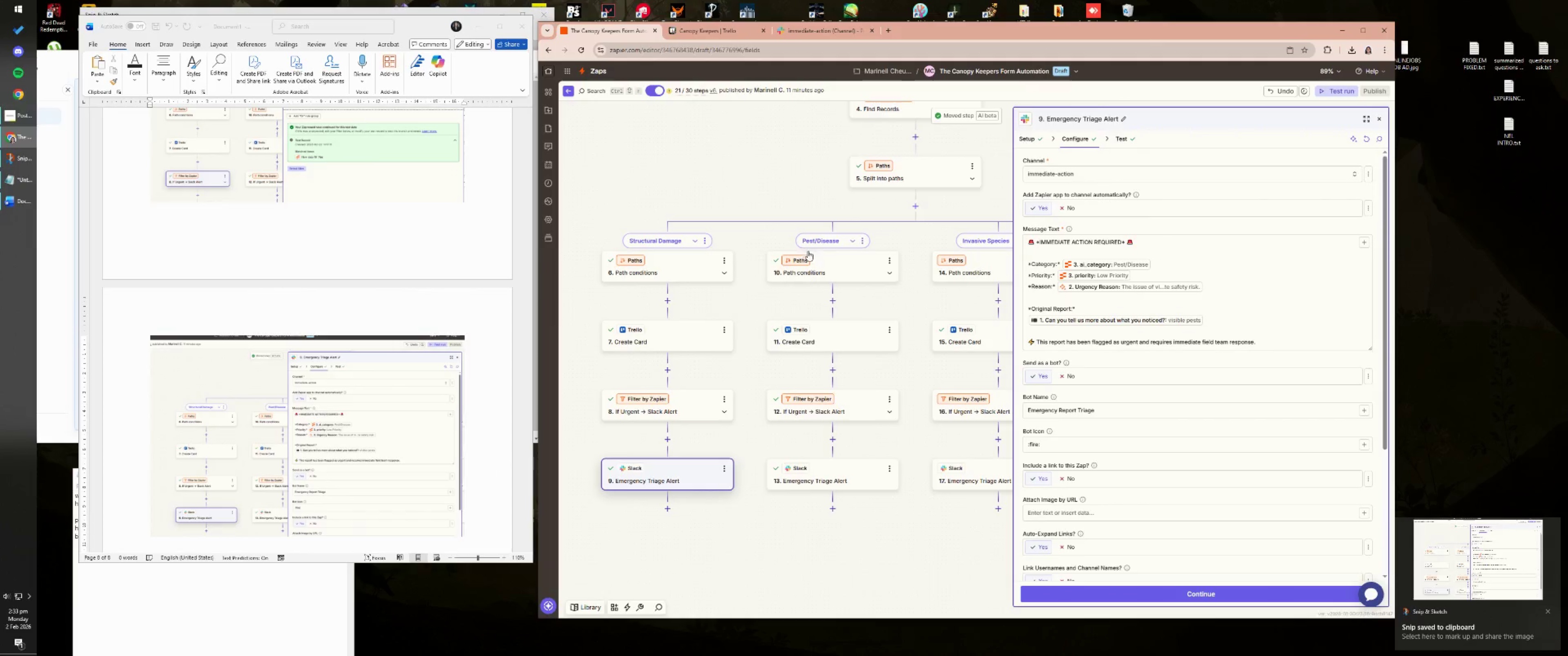 
left_click([818, 268])
 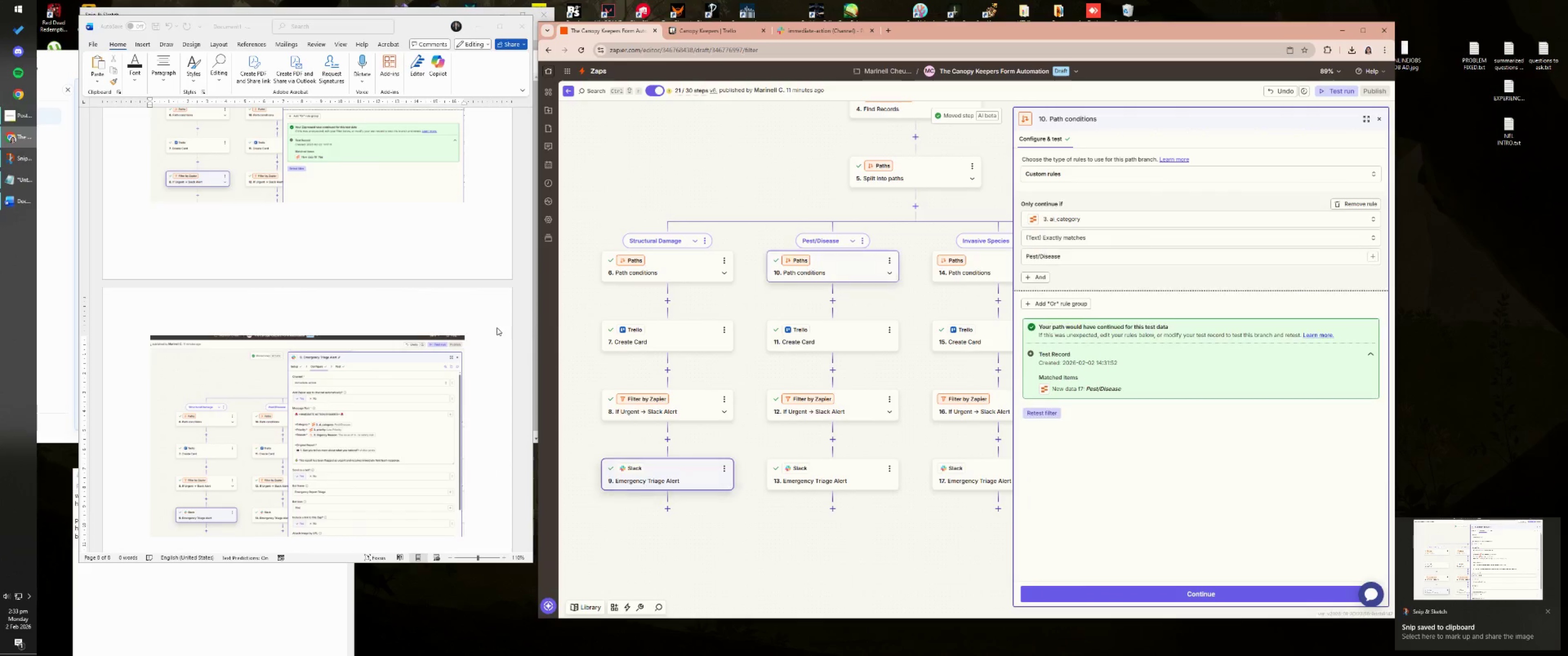 
left_click([390, 465])
 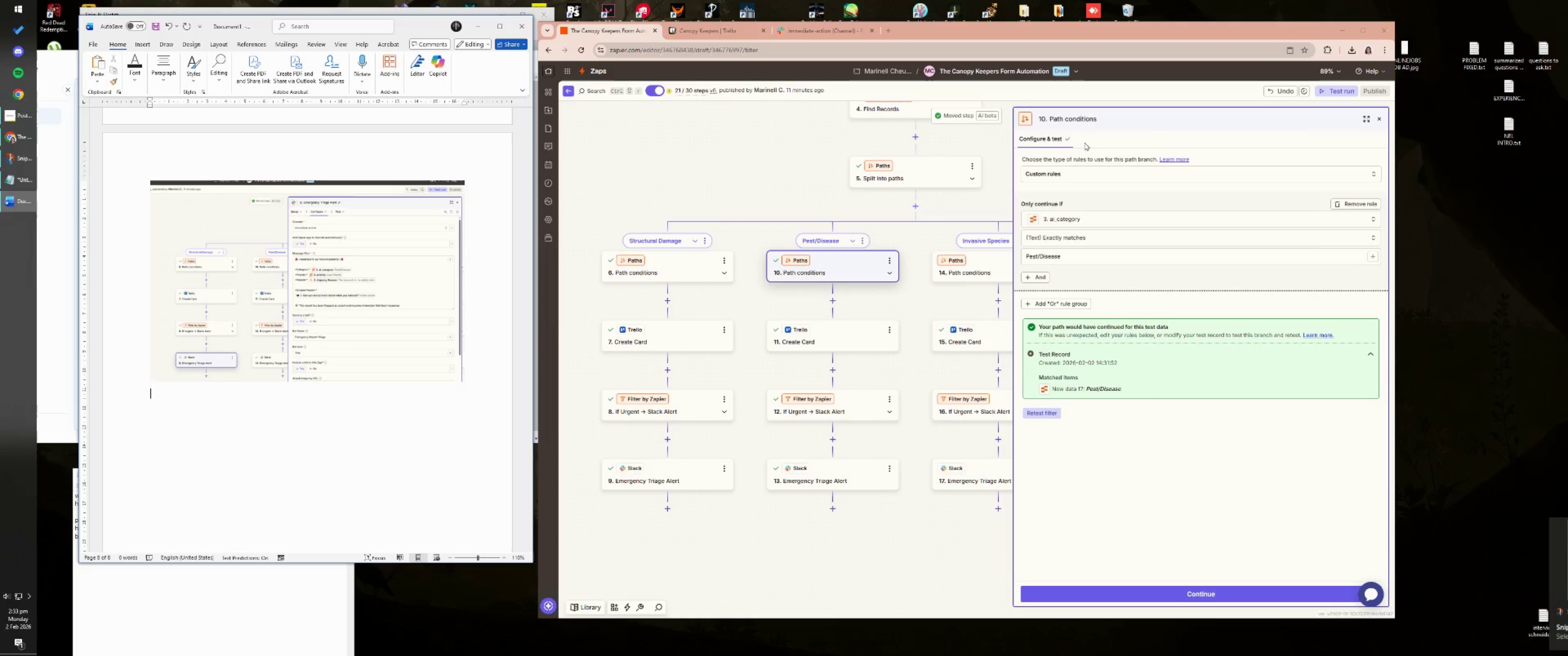 
scroll: coordinate [472, 348], scroll_direction: down, amount: 5.0
 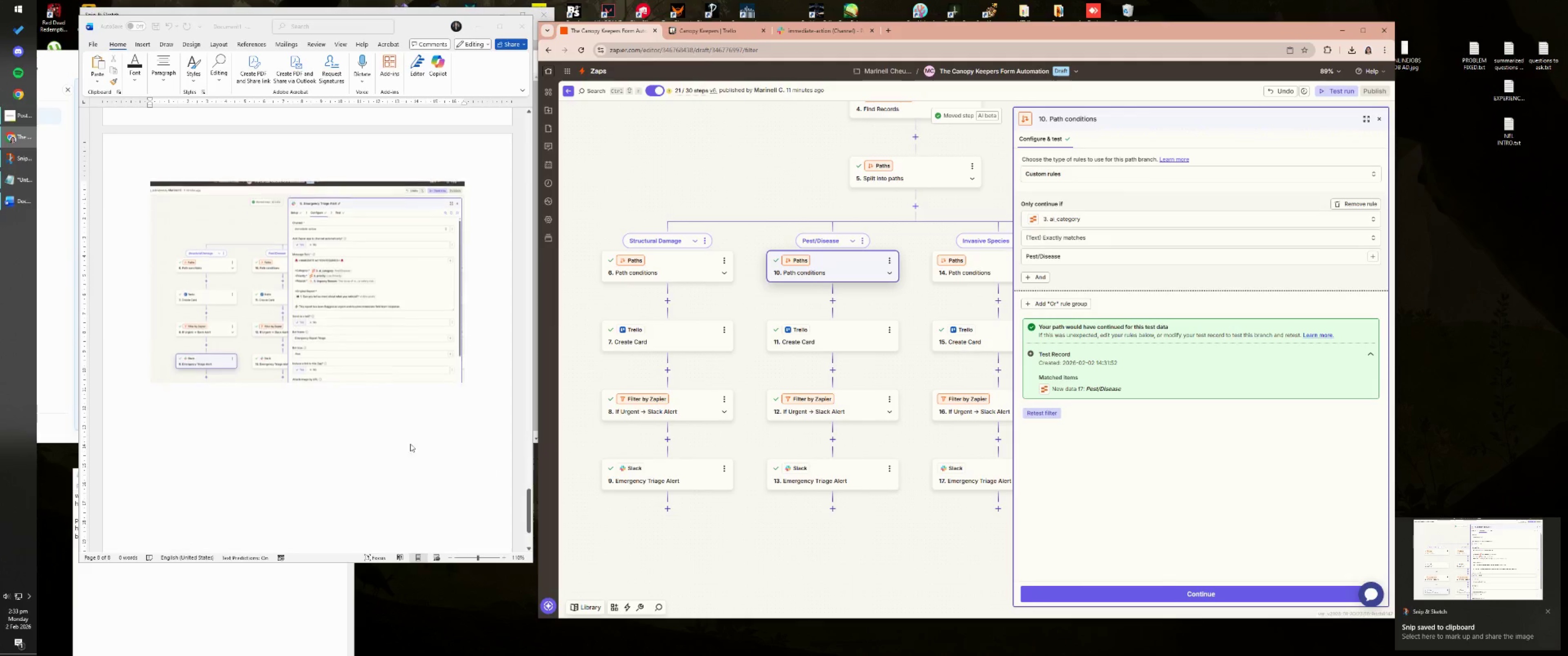 
key(Meta+MetaLeft)
 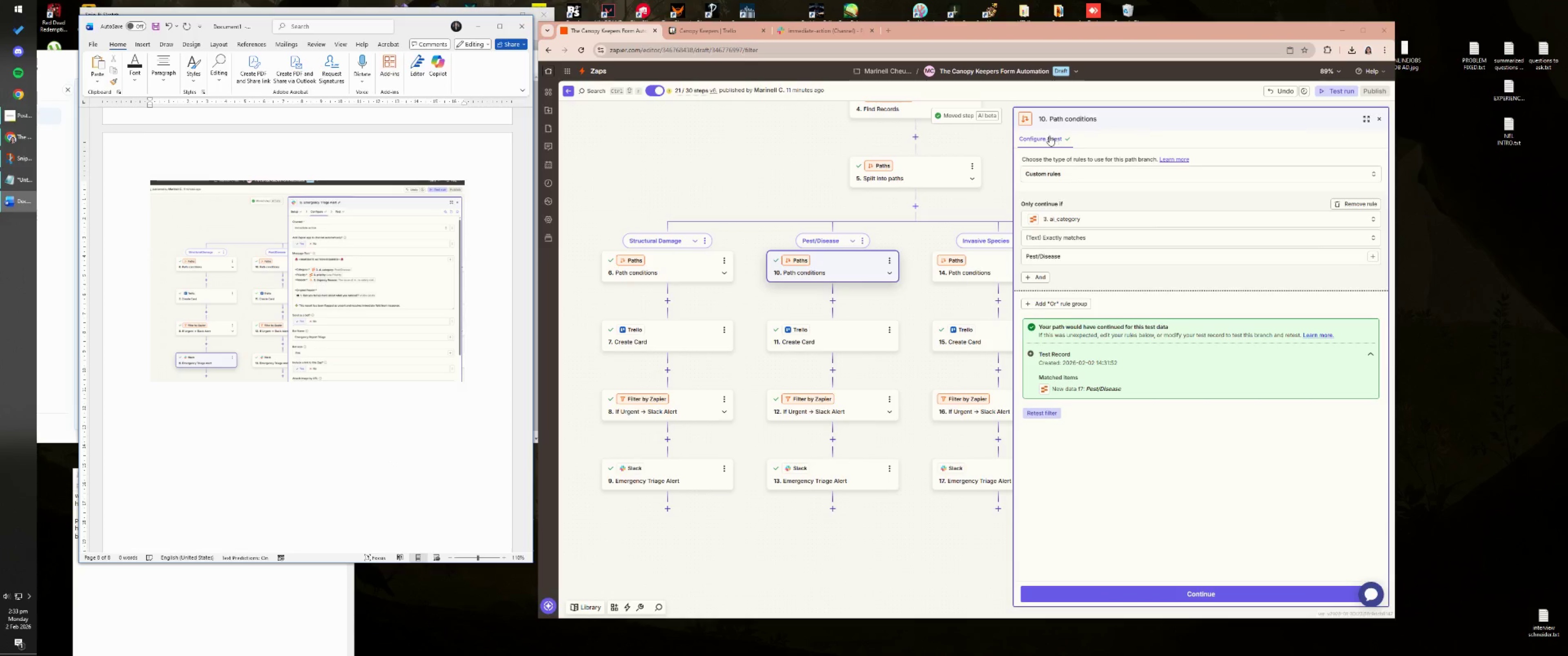 
key(Meta+Shift+ShiftLeft)
 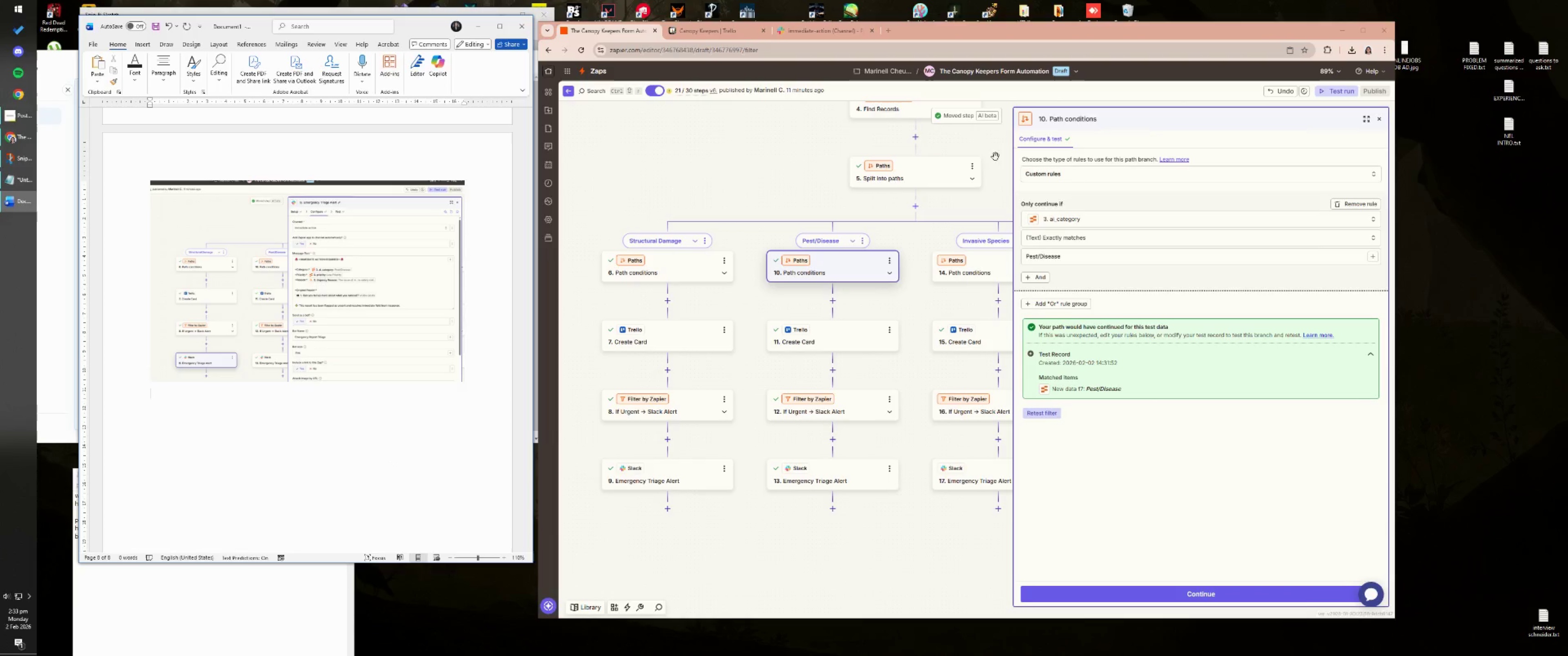 
key(Meta+Shift+S)
 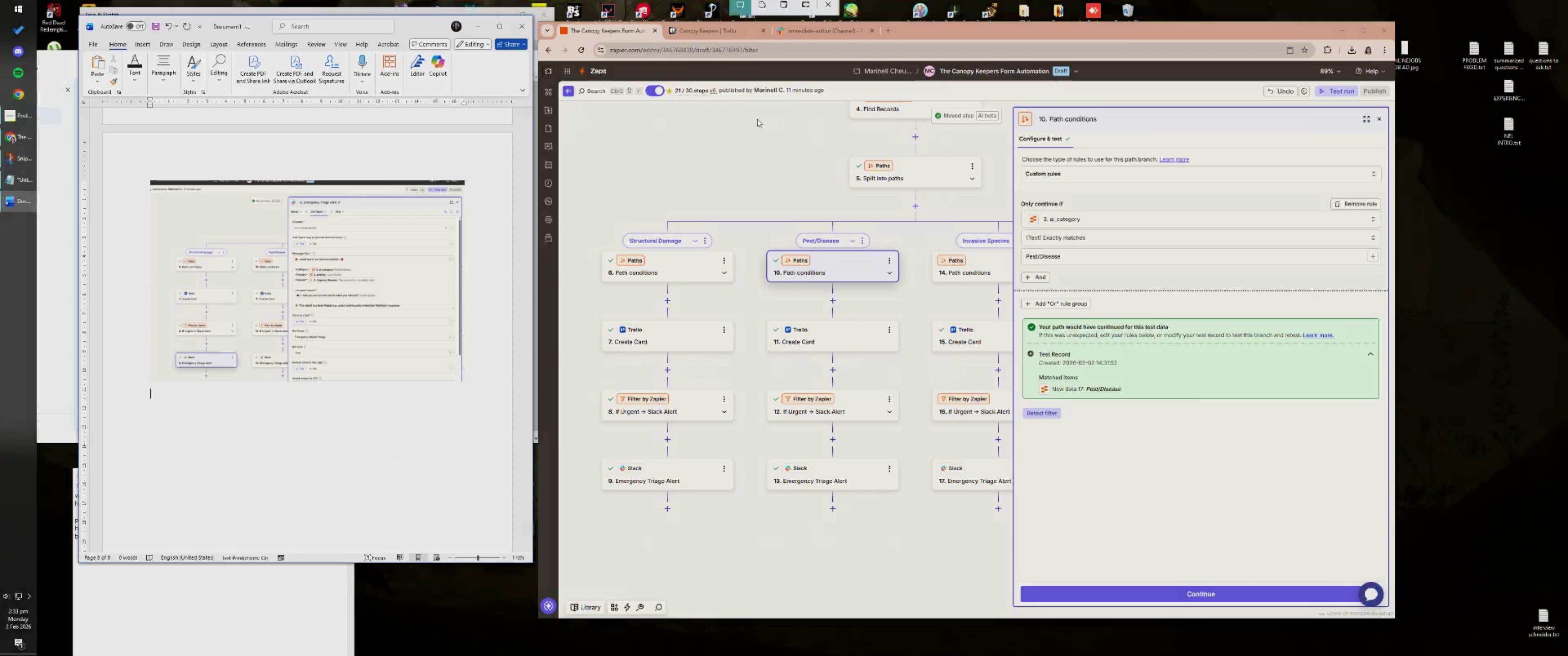 
left_click_drag(start_coordinate=[740, 100], to_coordinate=[1391, 515])
 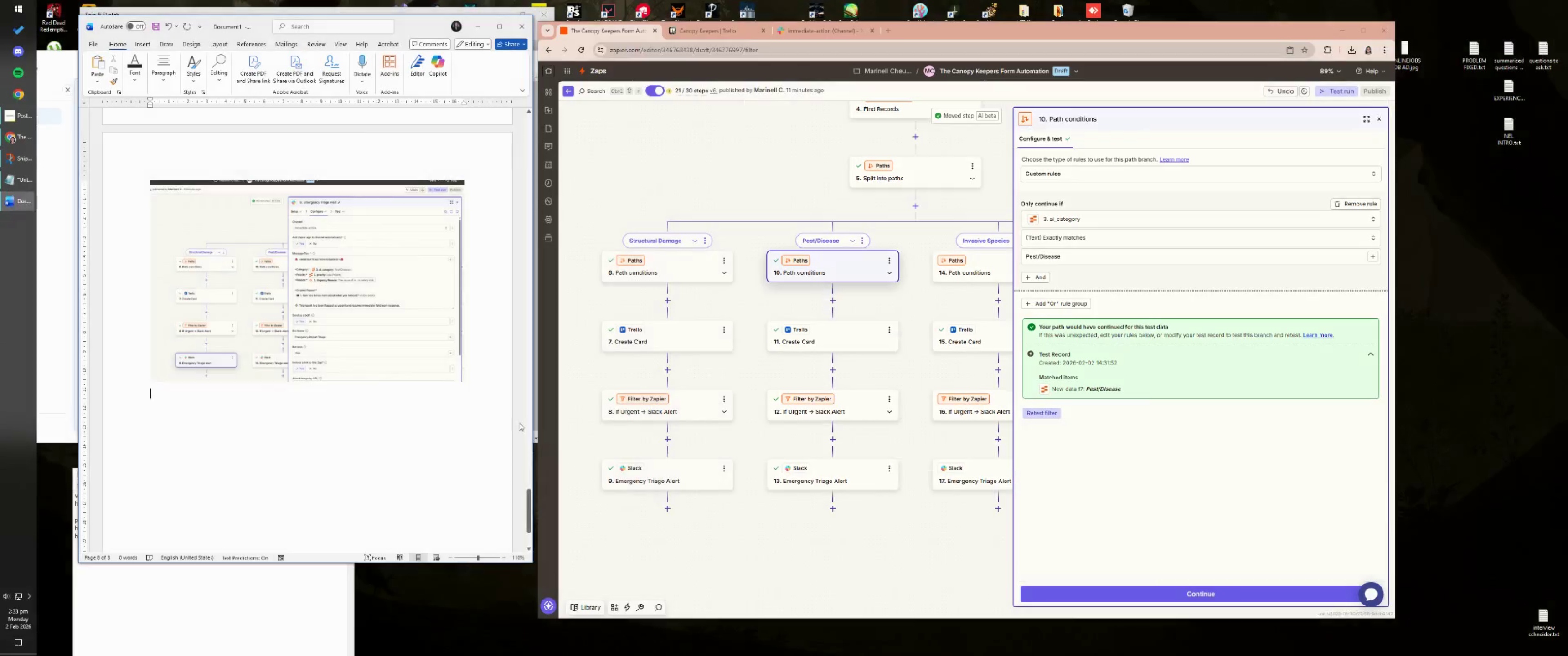 
left_click([391, 430])
 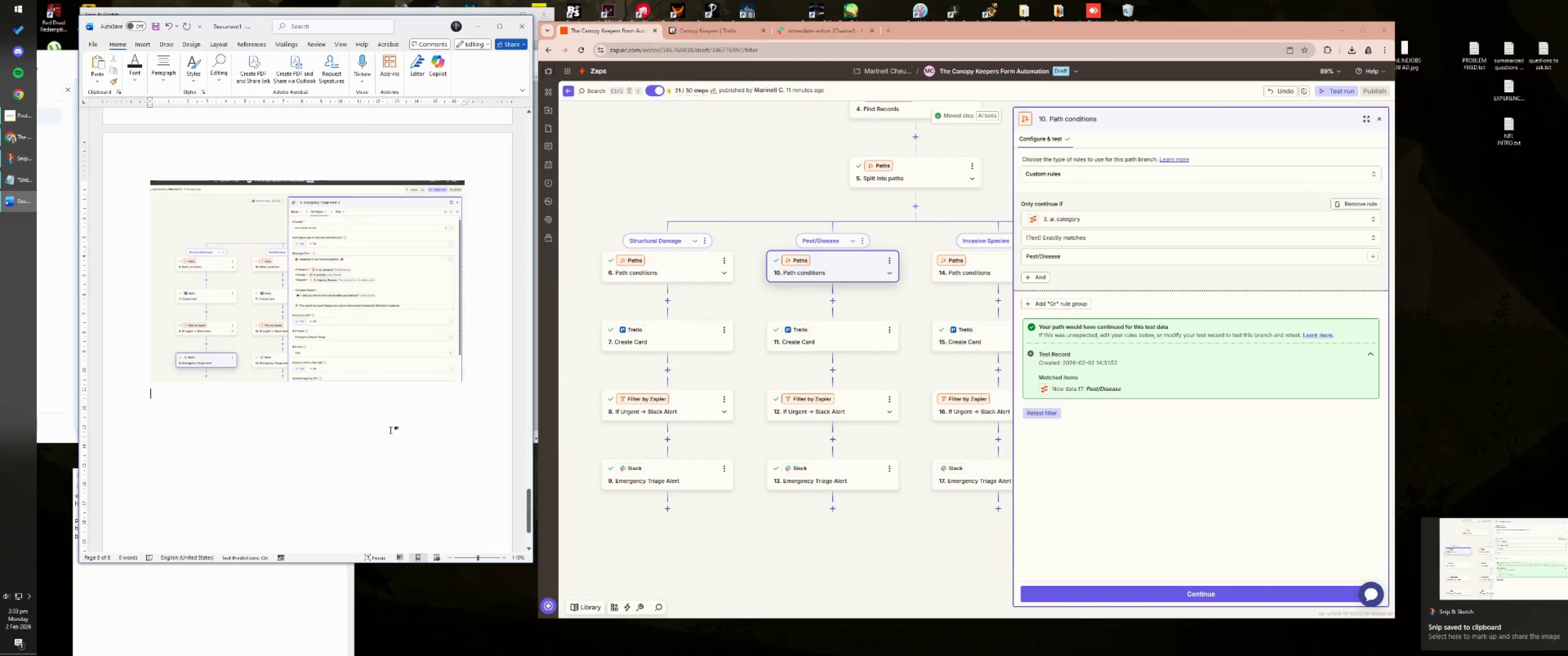 
key(Control+ControlLeft)
 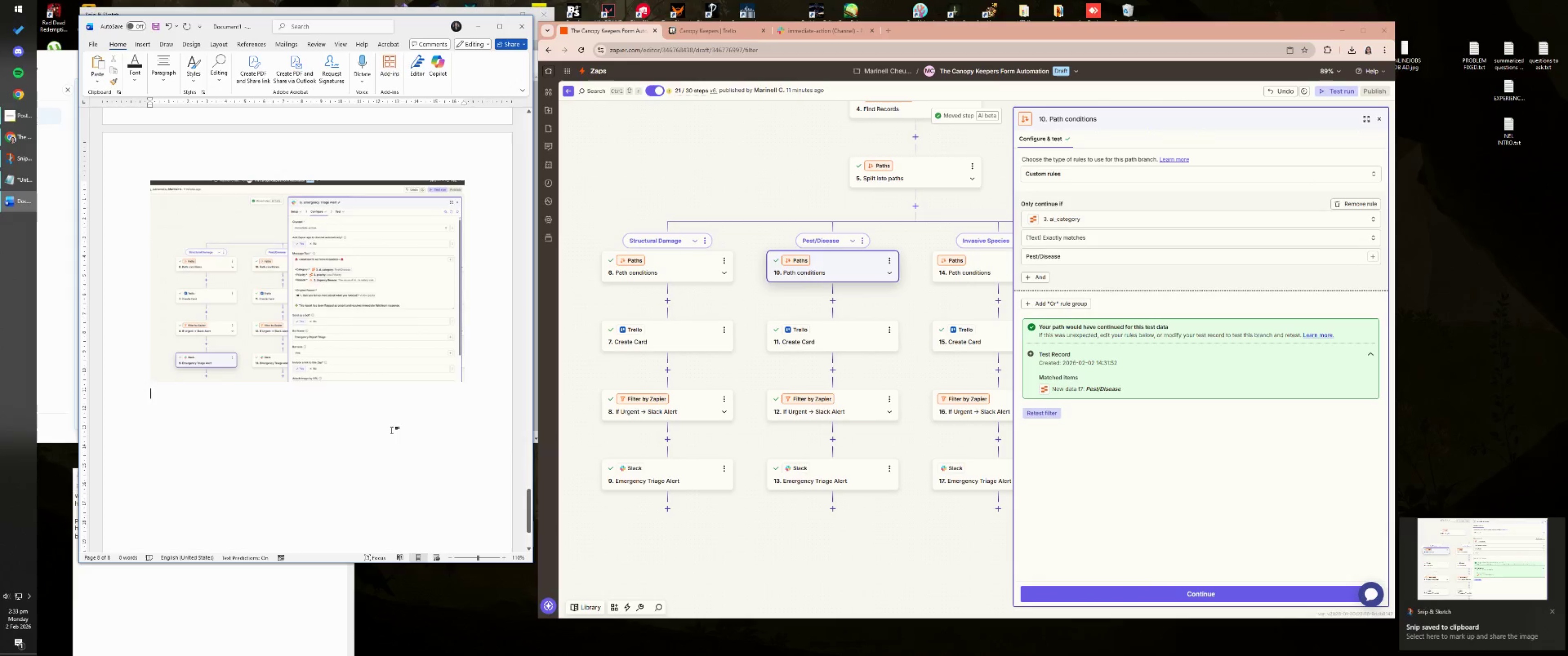 
key(Control+V)
 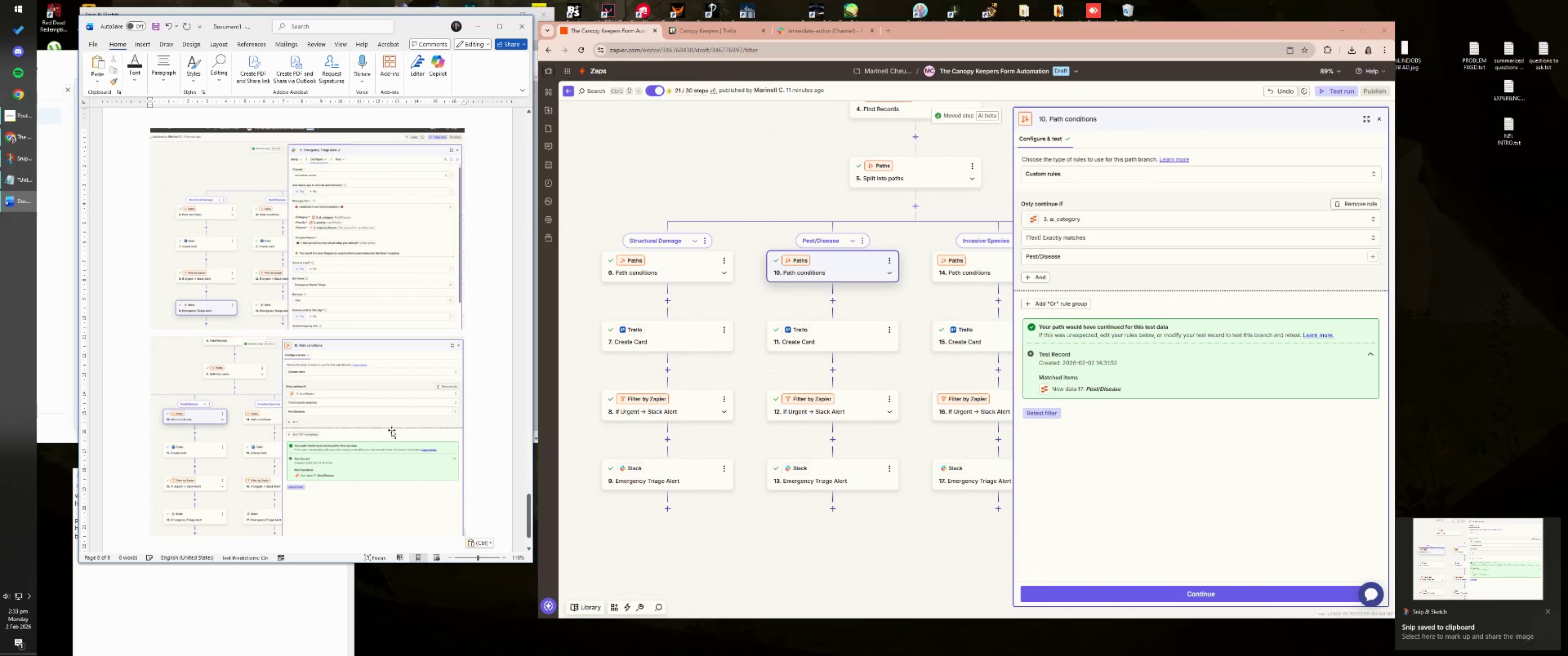 
key(NumpadEnter)
 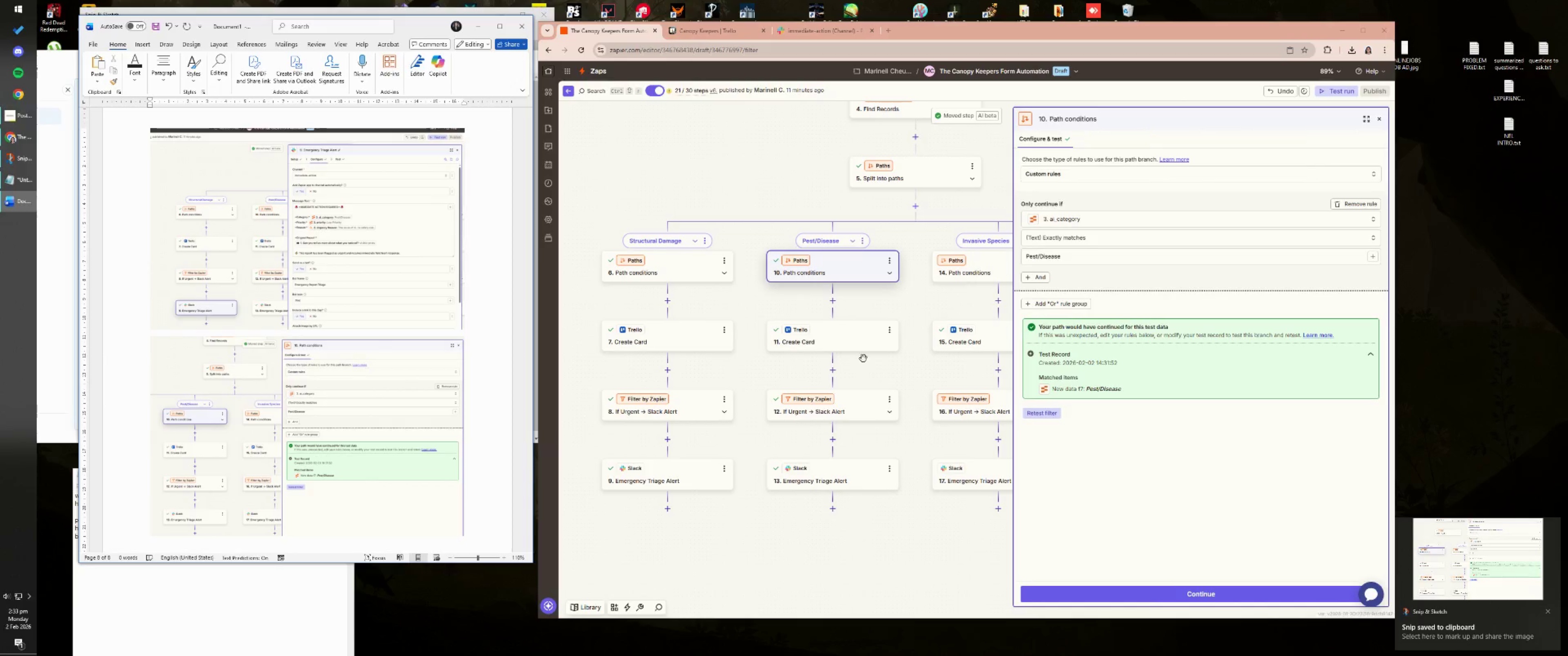 
left_click([855, 340])
 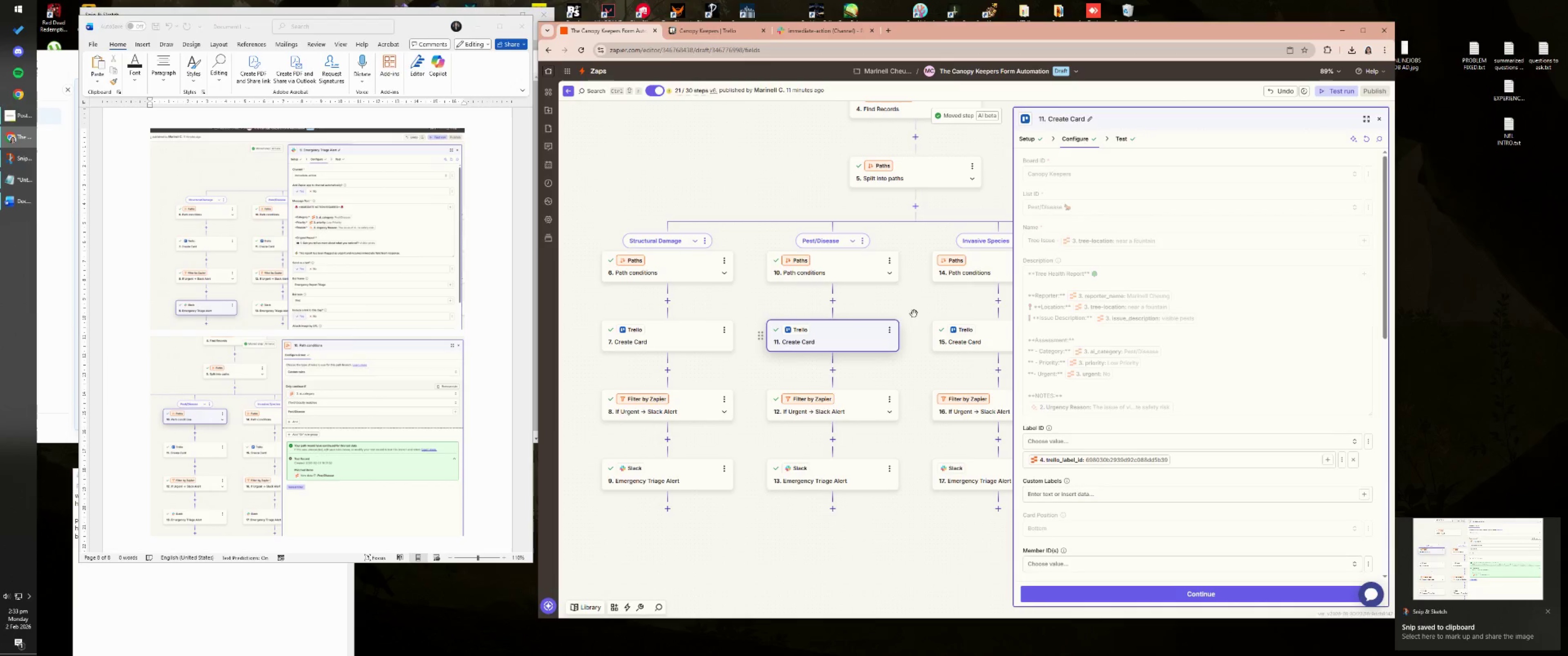 
key(Meta+MetaLeft)
 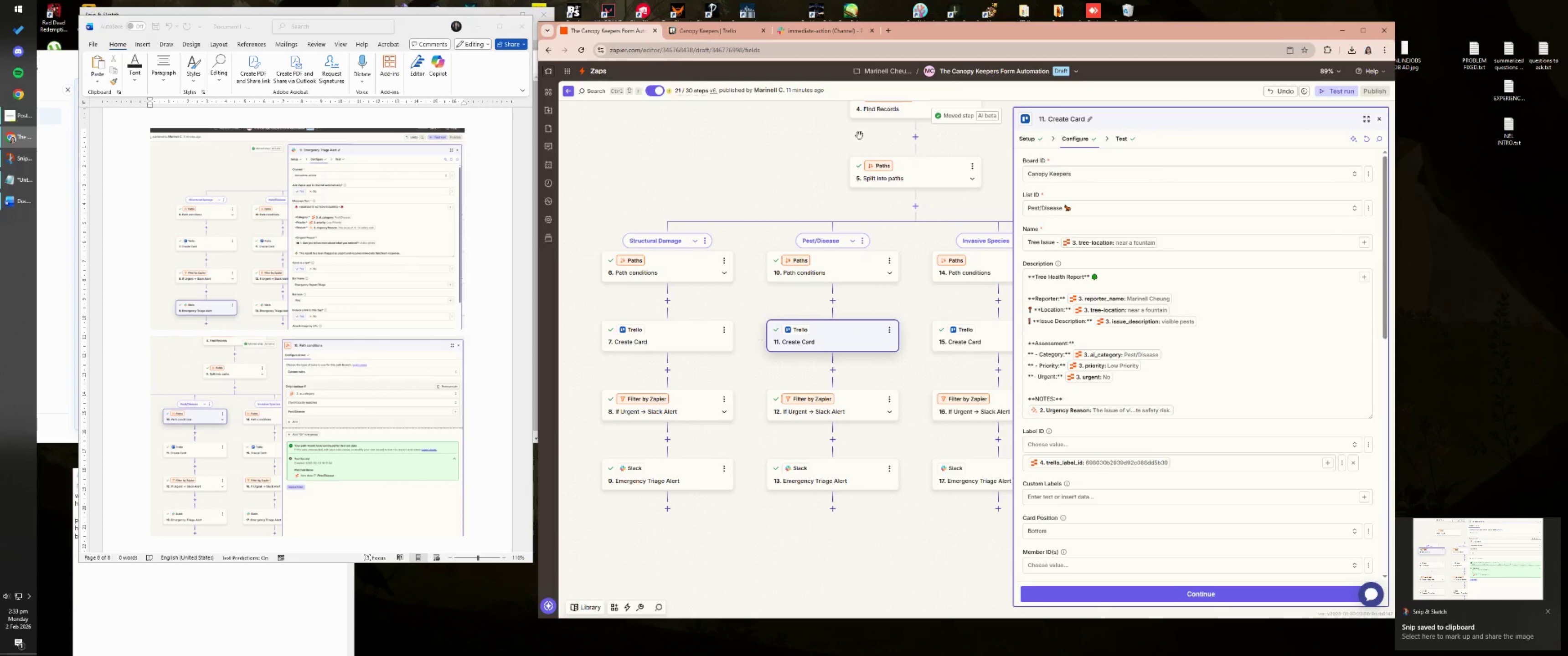 
key(Meta+Shift+ShiftLeft)
 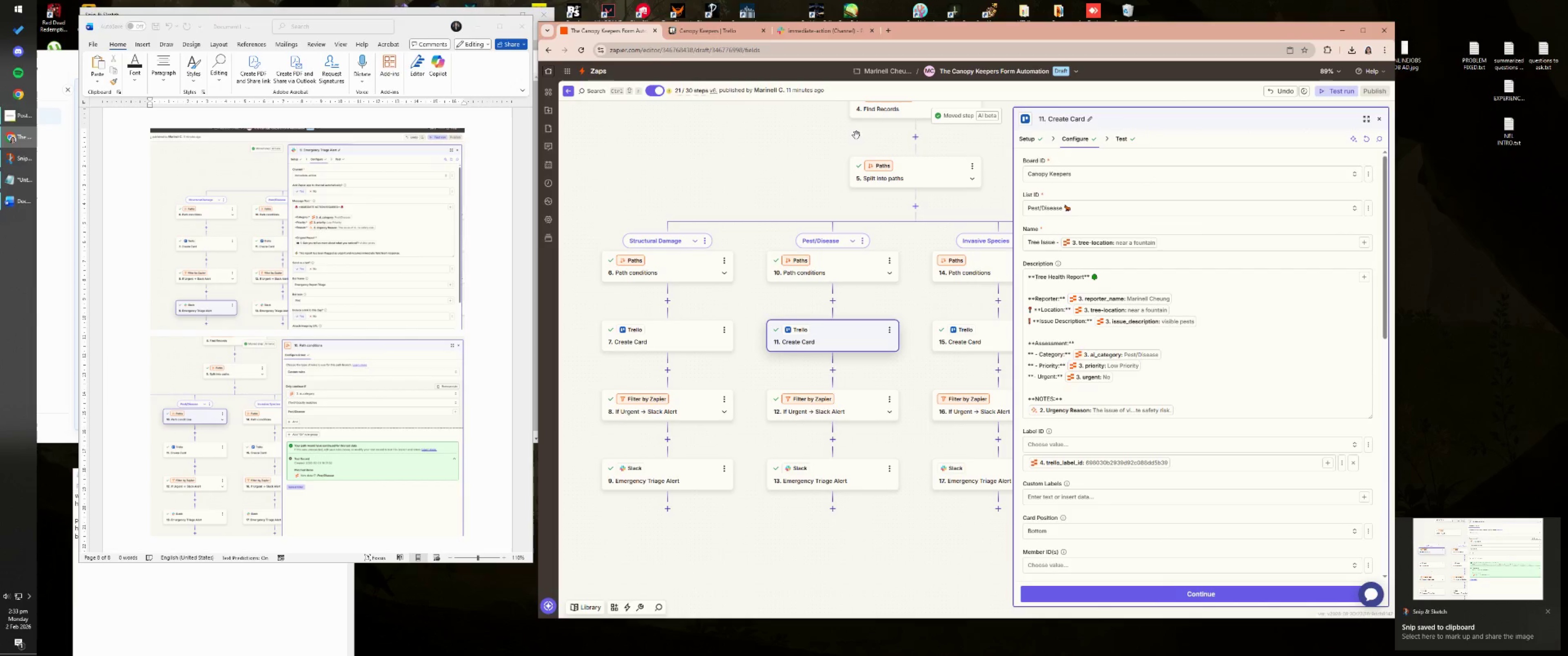 
key(Meta+Shift+S)
 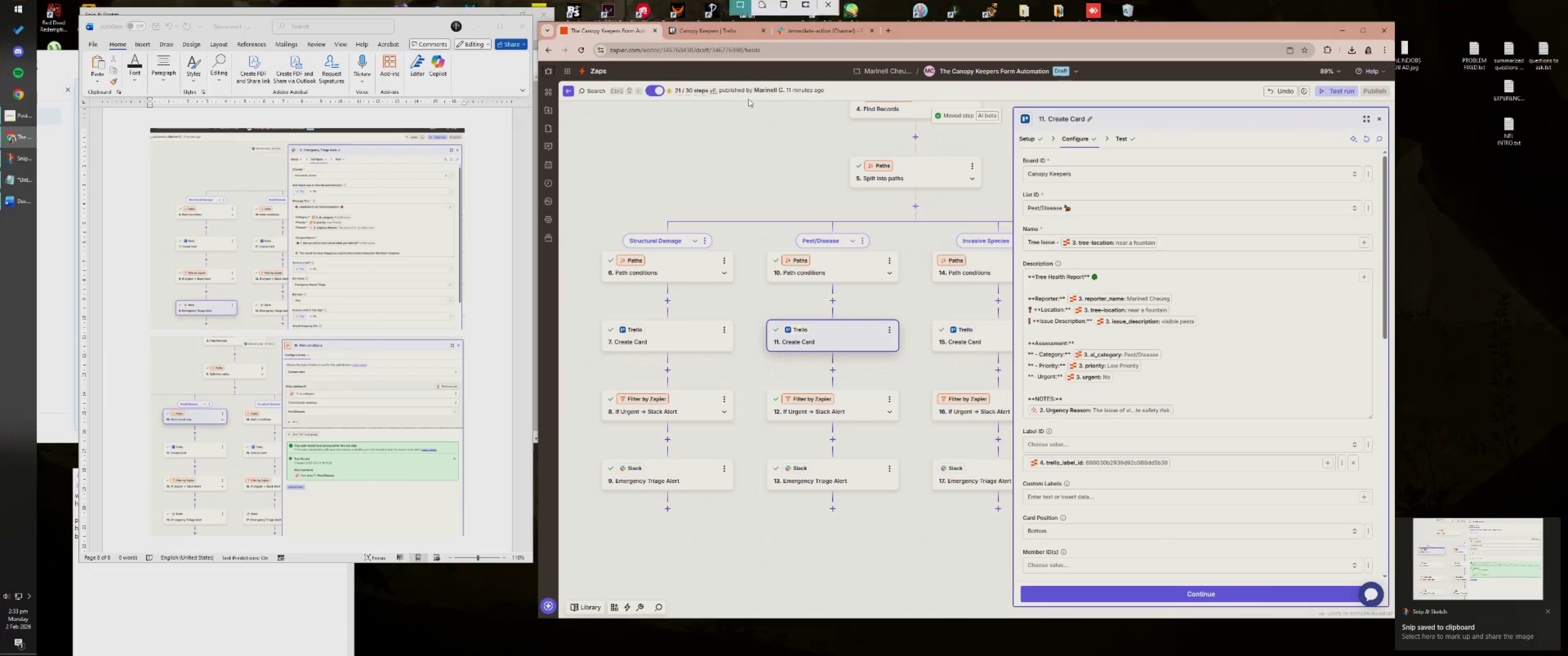 
left_click_drag(start_coordinate=[778, 81], to_coordinate=[1385, 526])
 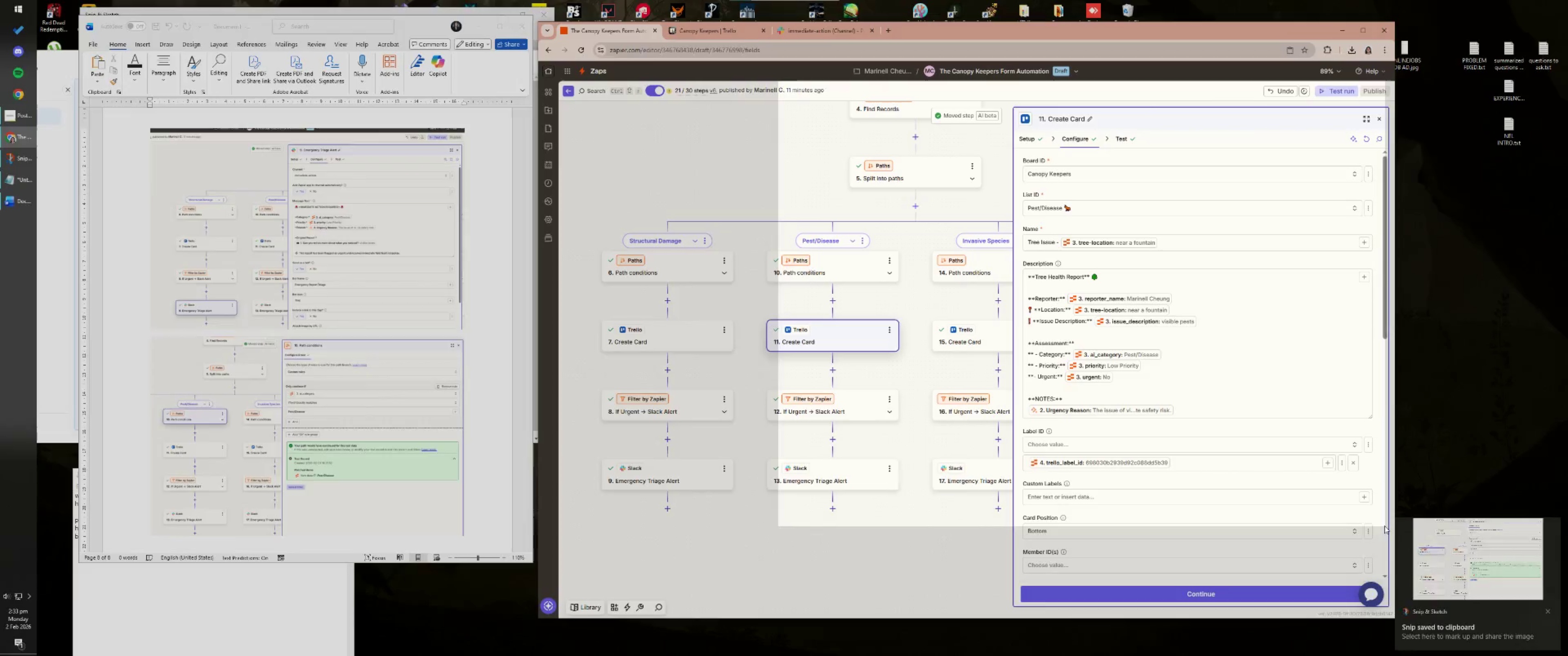 
key(Meta+MetaLeft)
 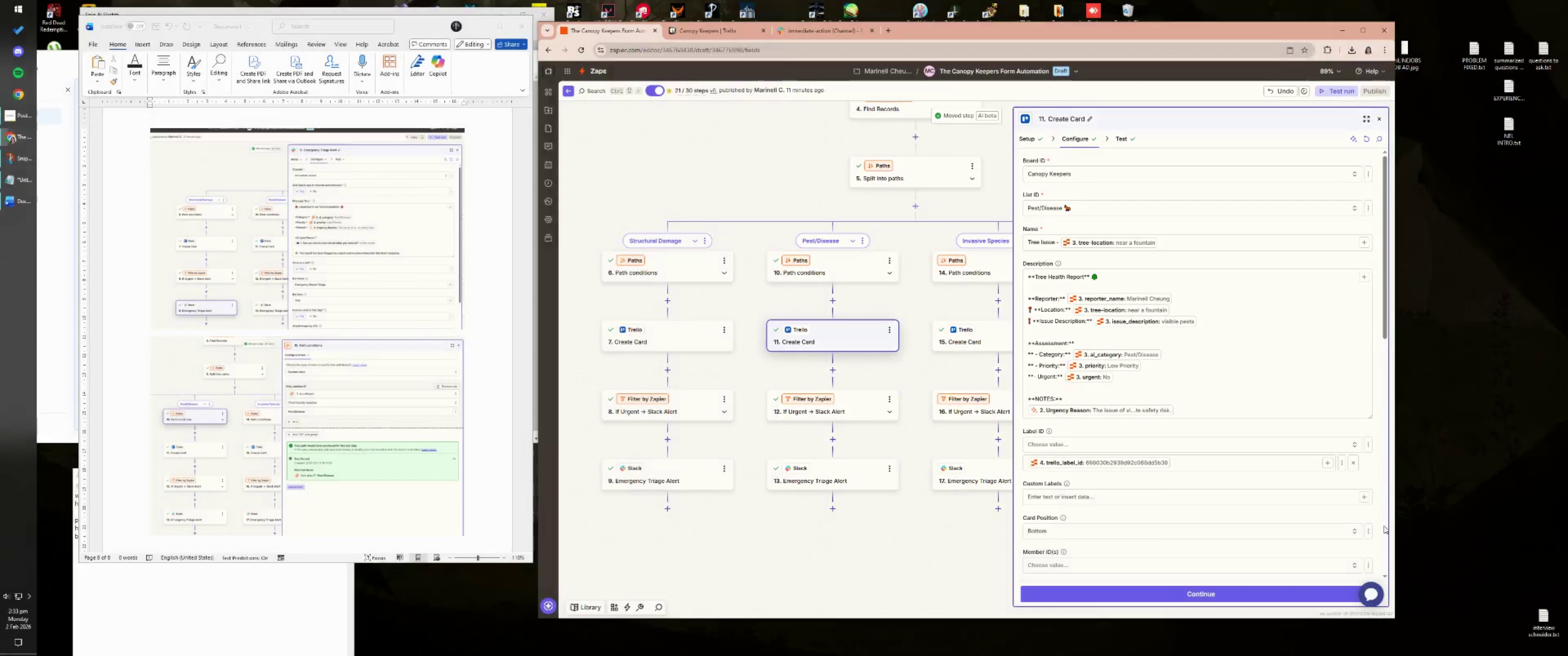 
key(Meta+Shift+ShiftLeft)
 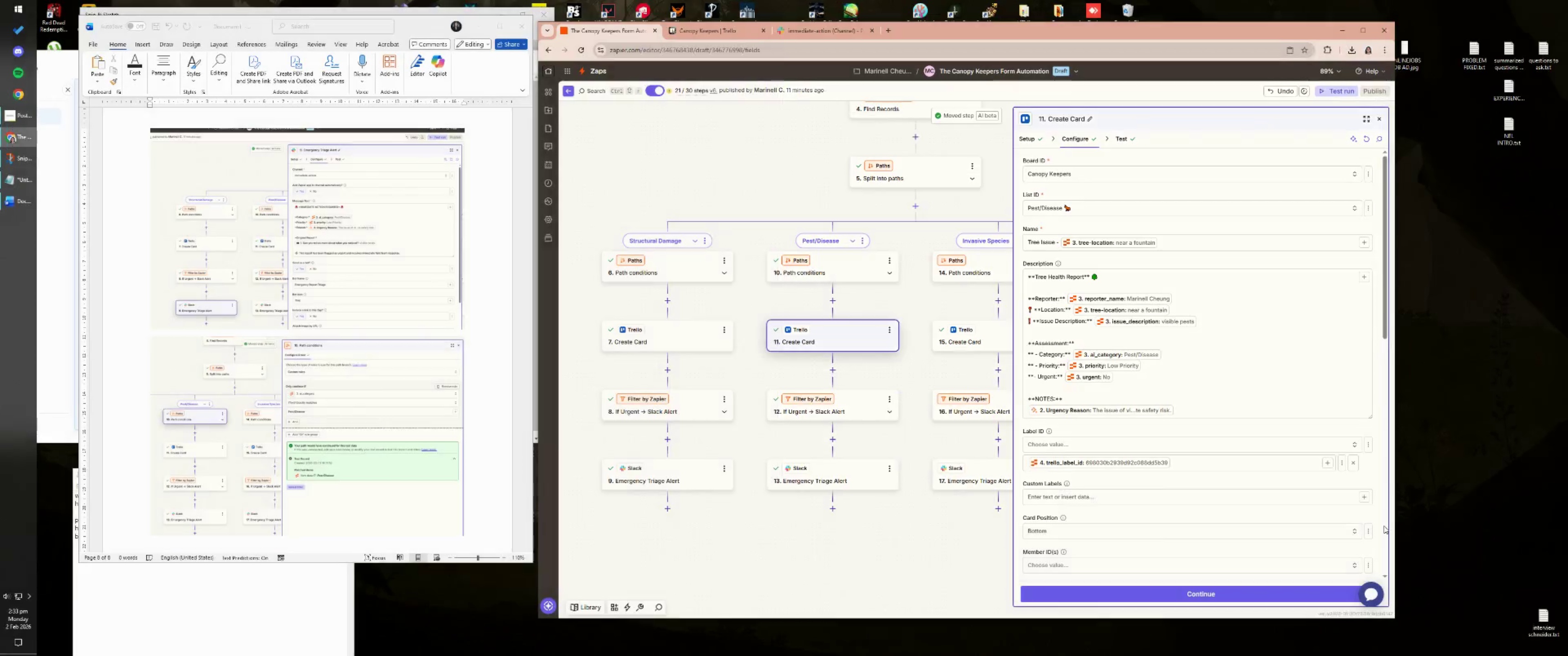 
key(Meta+Shift+S)
 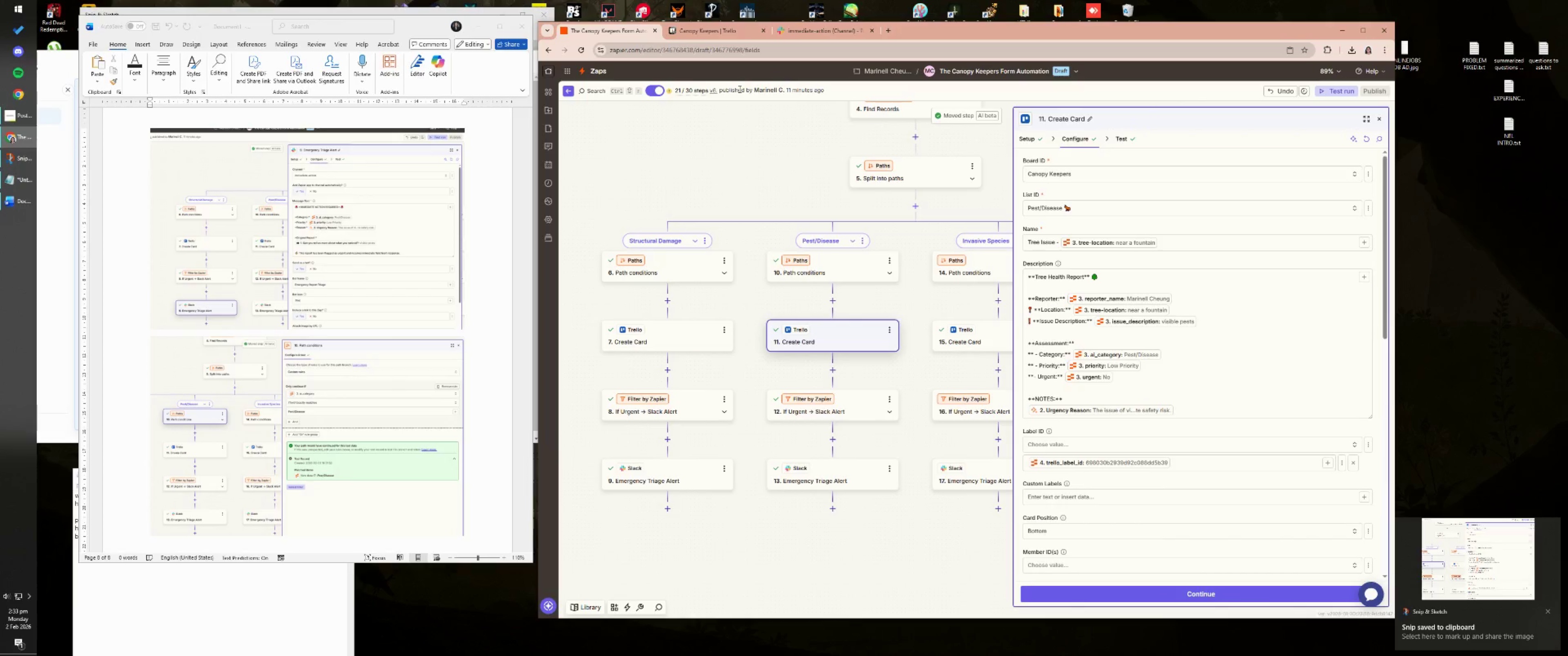 
key(Meta+MetaLeft)
 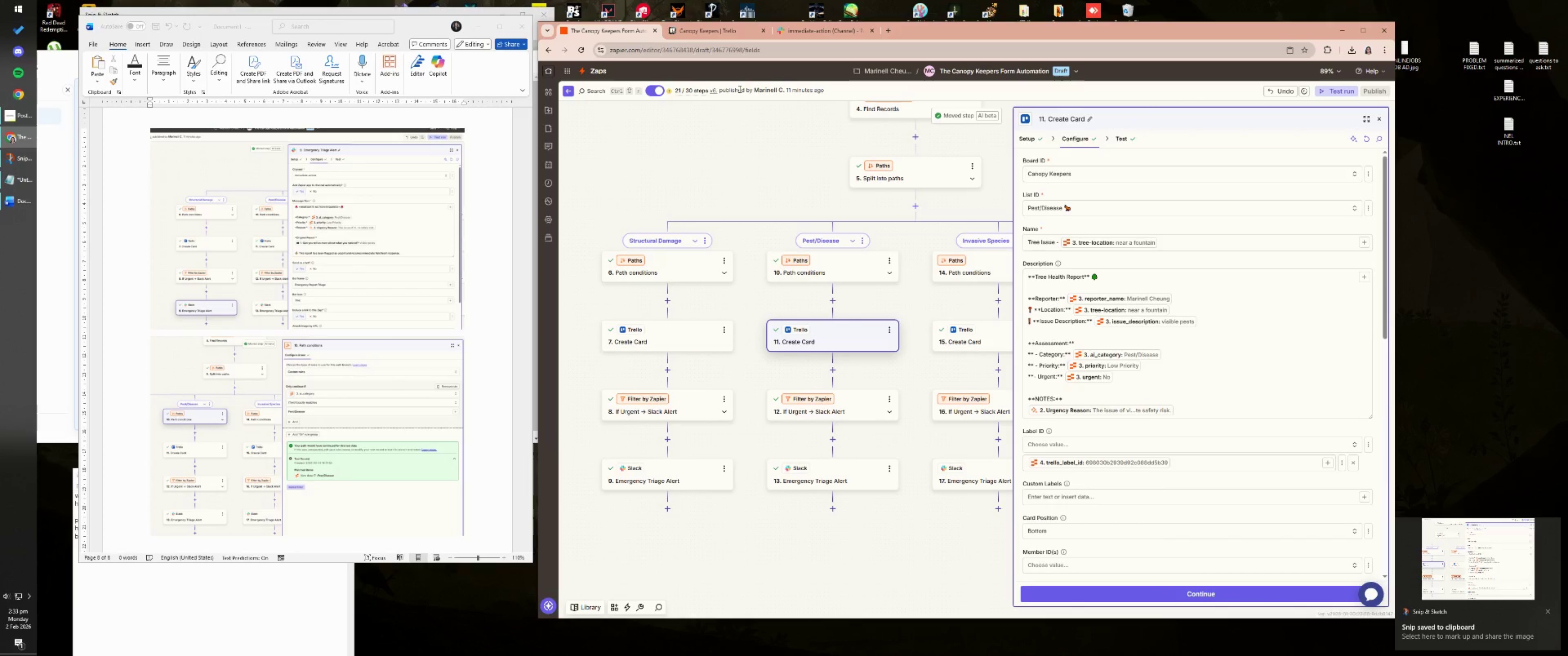 
key(Meta+Shift+ShiftLeft)
 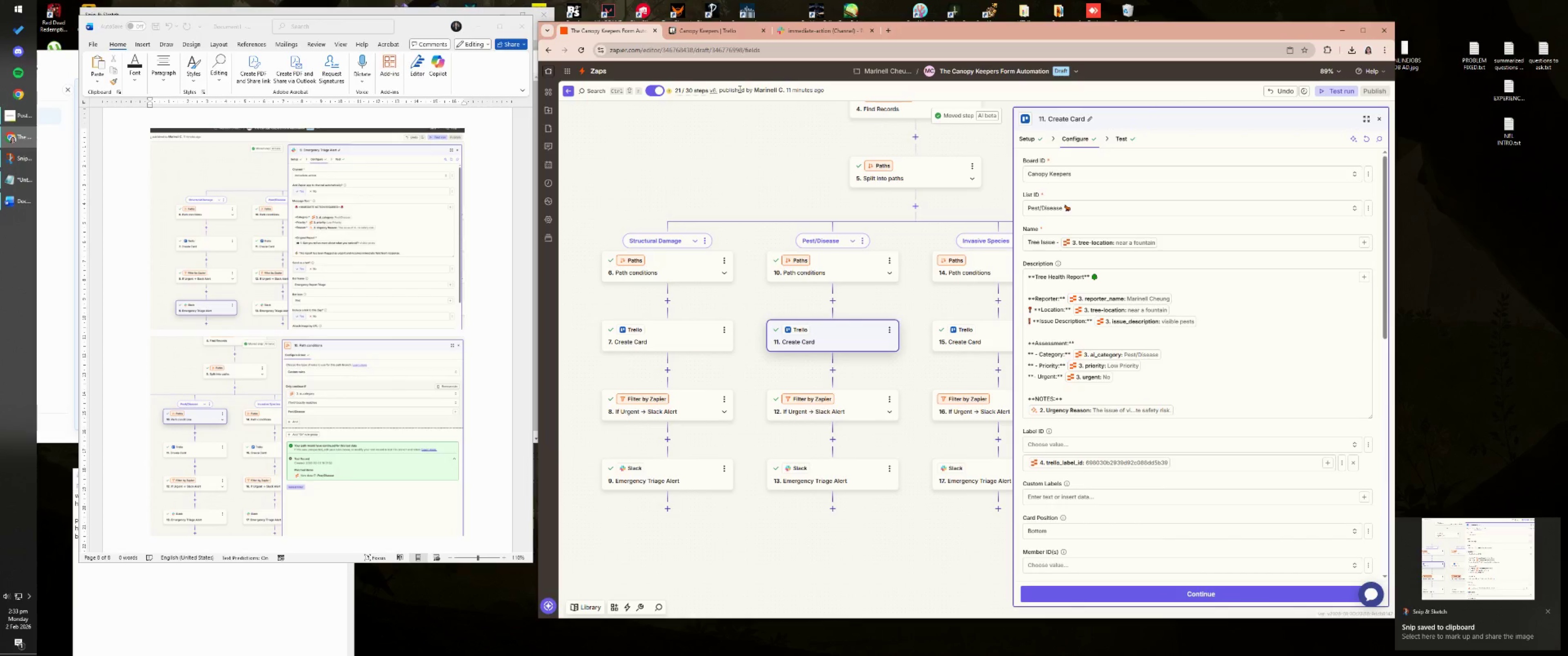 
key(Meta+Shift+S)
 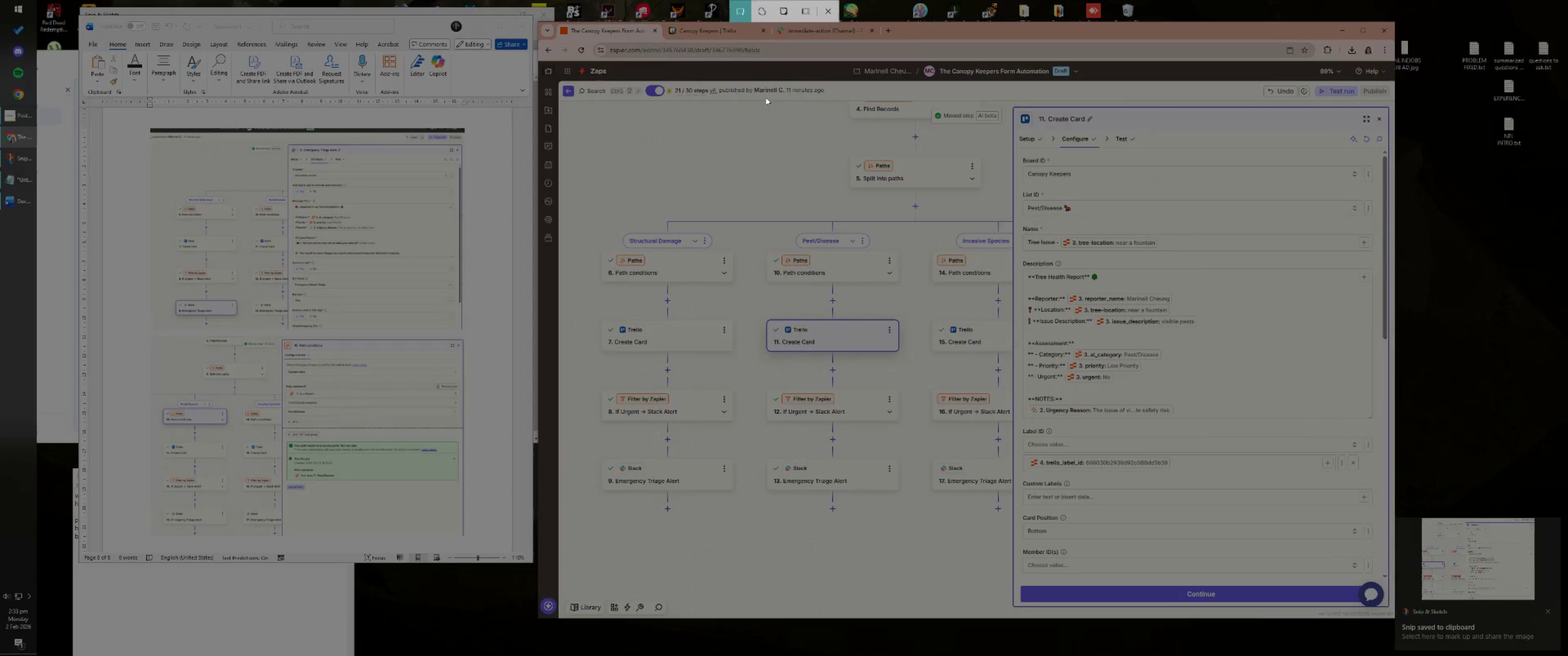 
left_click_drag(start_coordinate=[739, 78], to_coordinate=[1387, 533])
 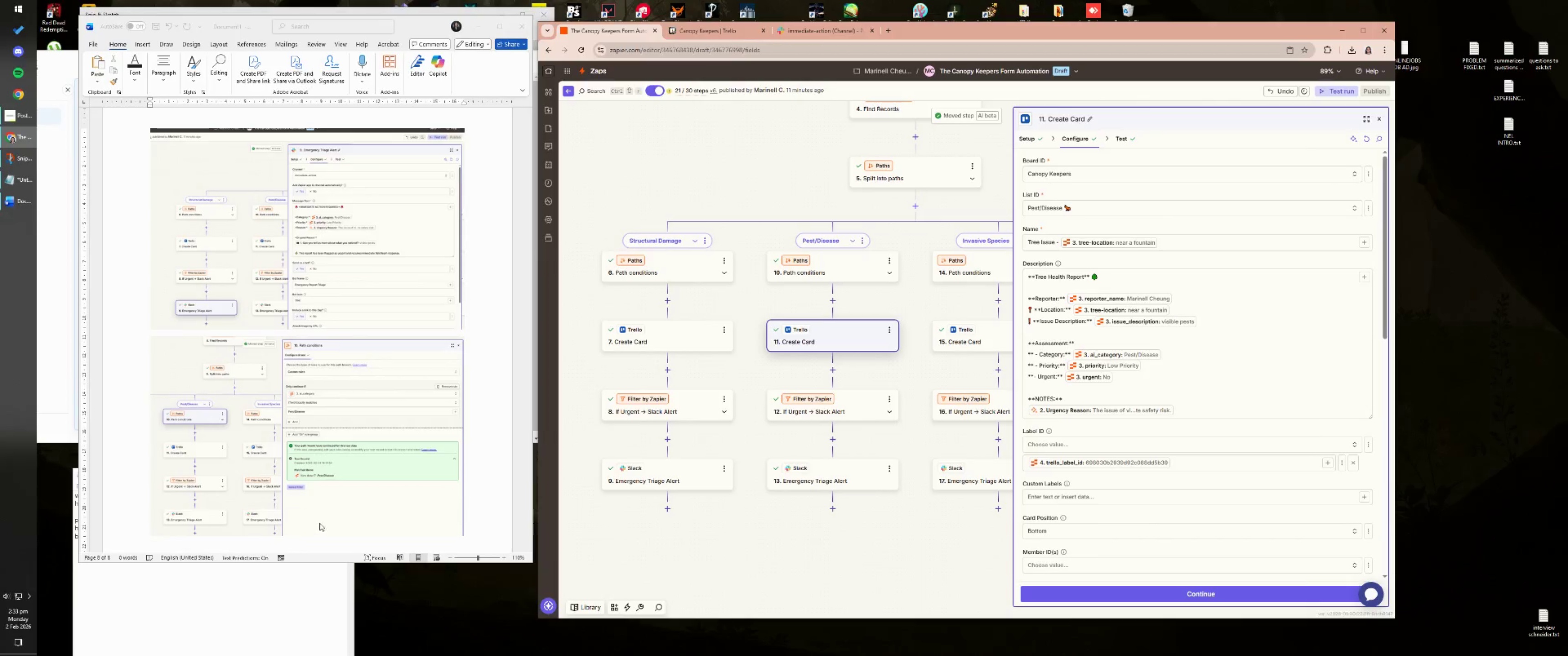 
left_click([437, 480])
 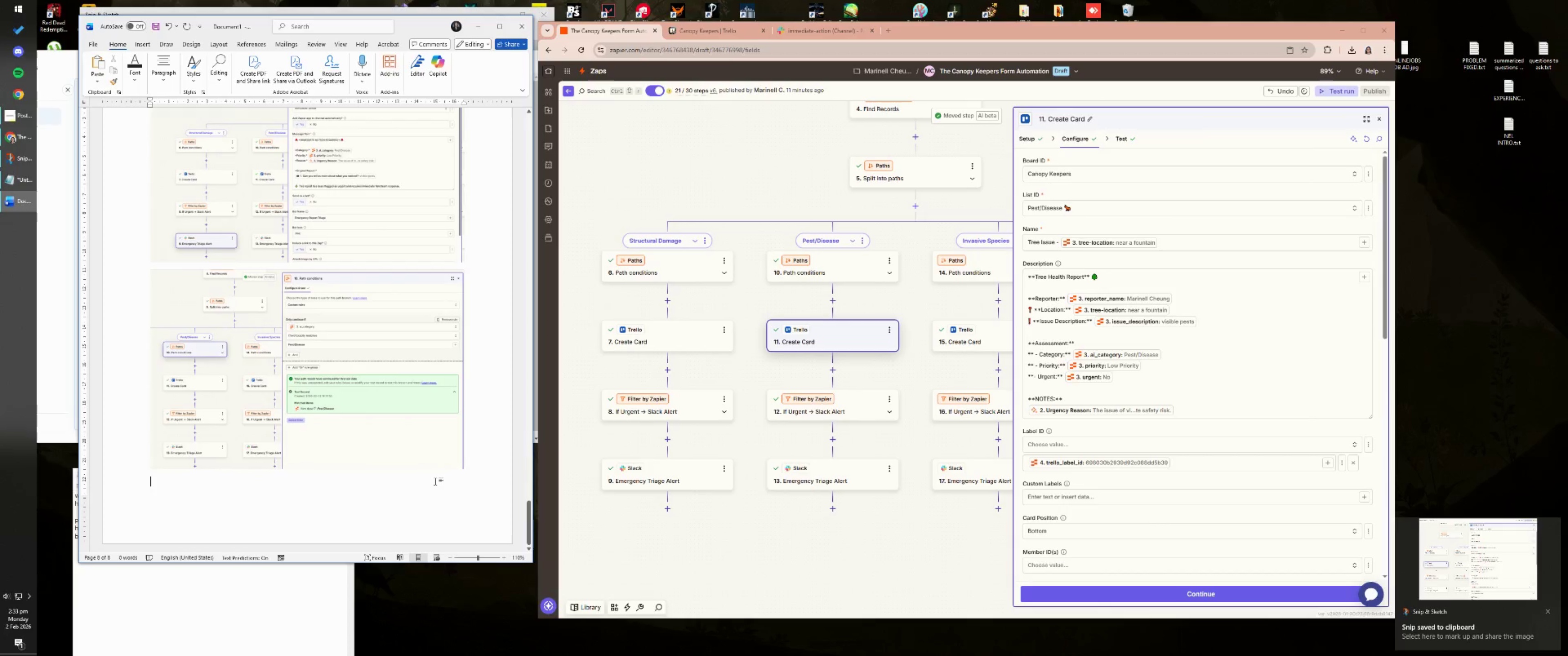 
scroll: coordinate [438, 503], scroll_direction: down, amount: 6.0
 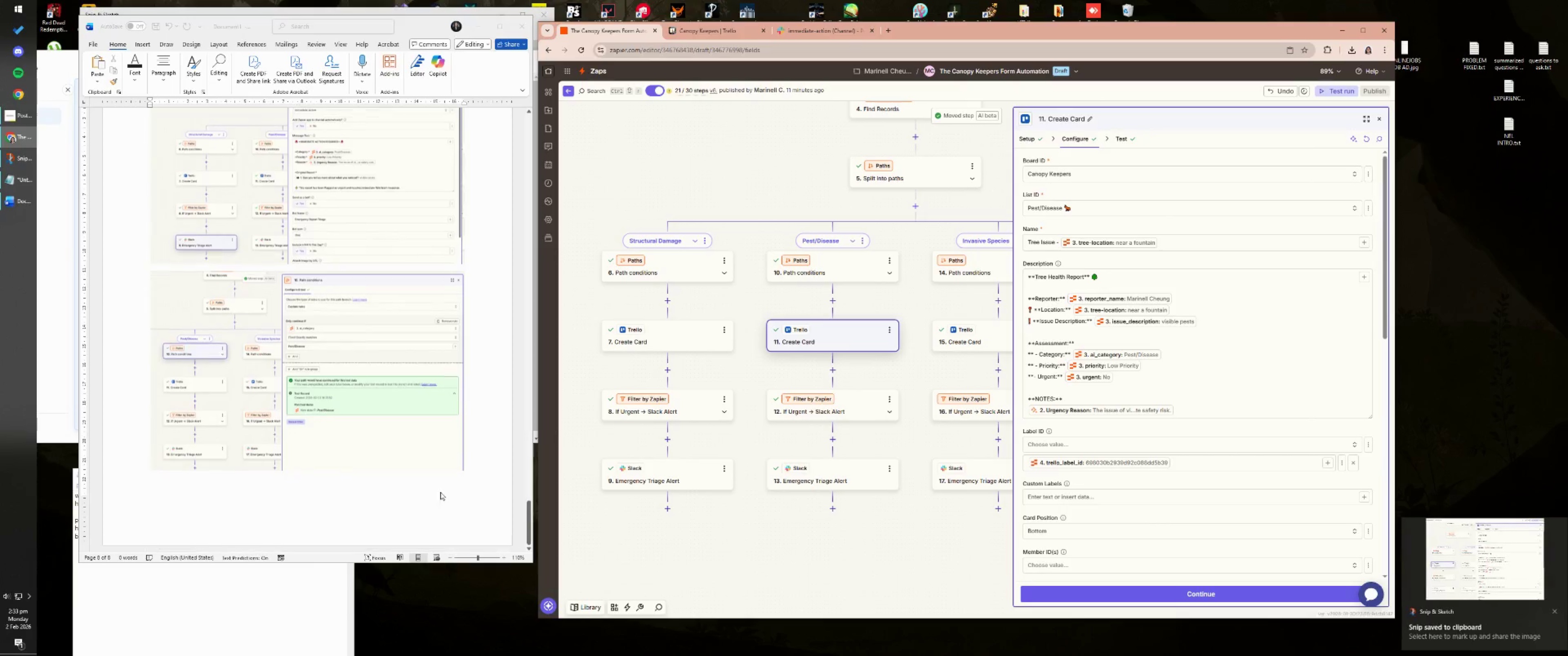 
key(Control+ControlLeft)
 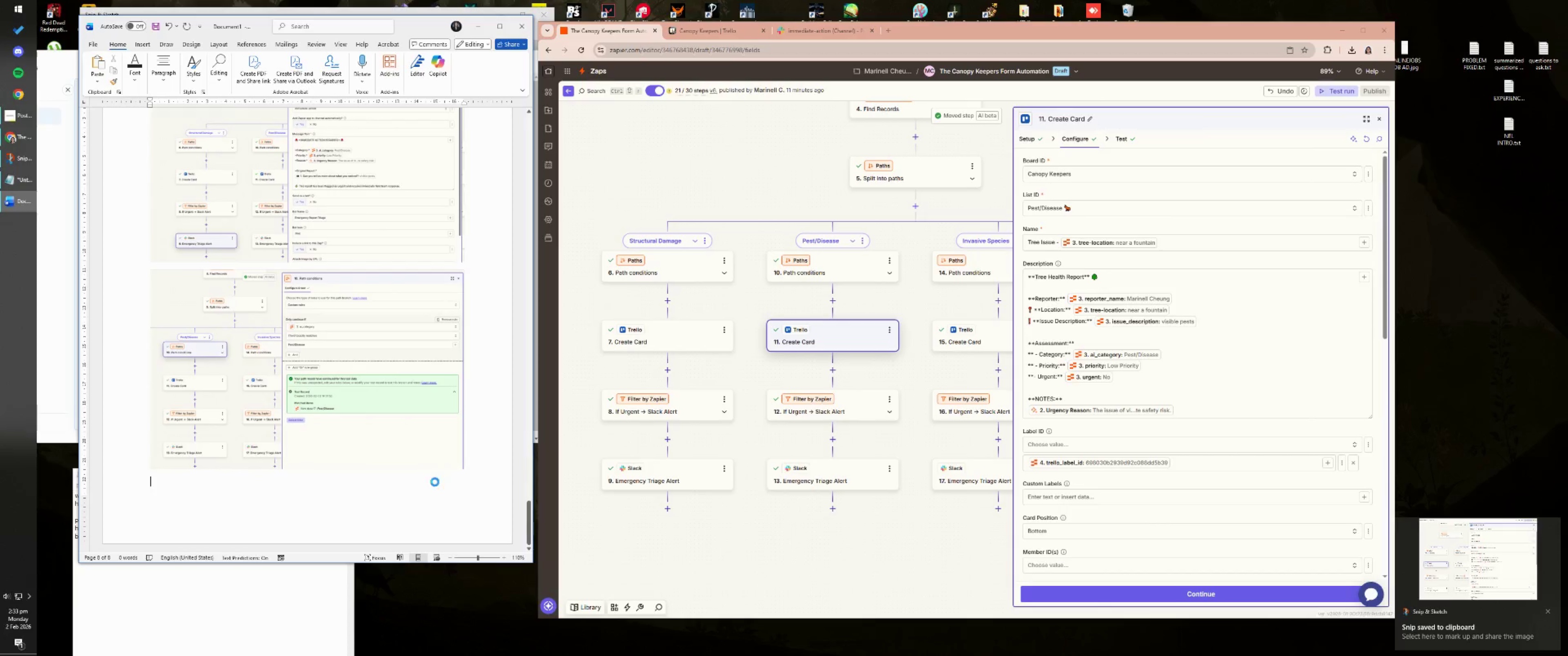 
key(Control+V)
 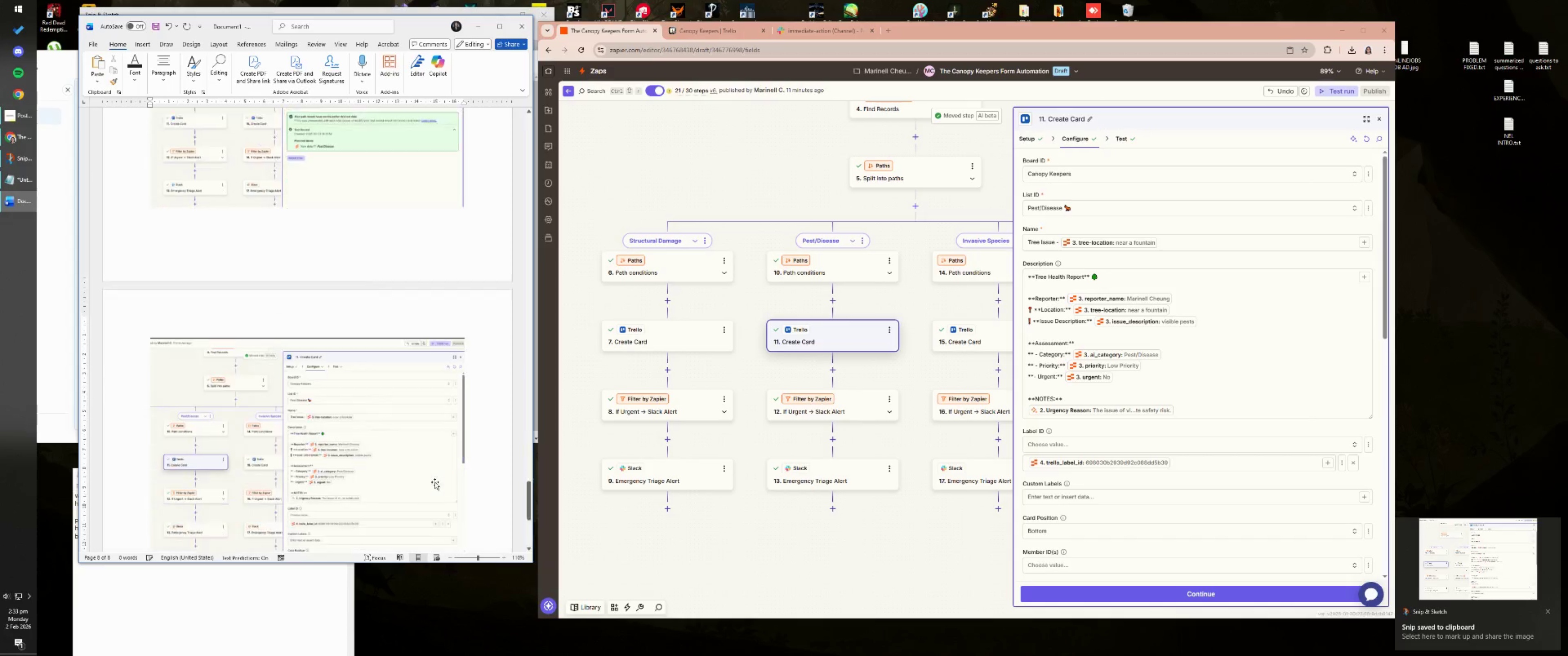 
key(NumpadEnter)
 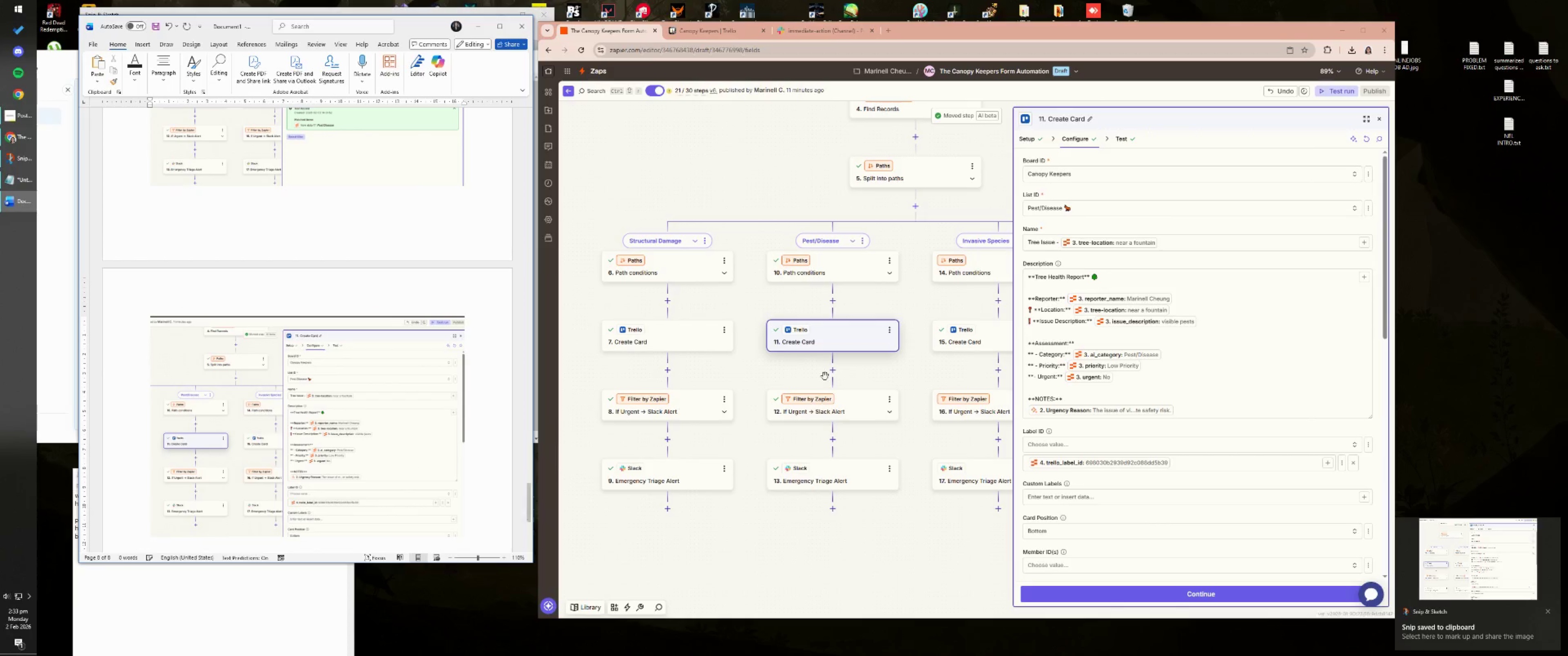 
left_click([849, 407])
 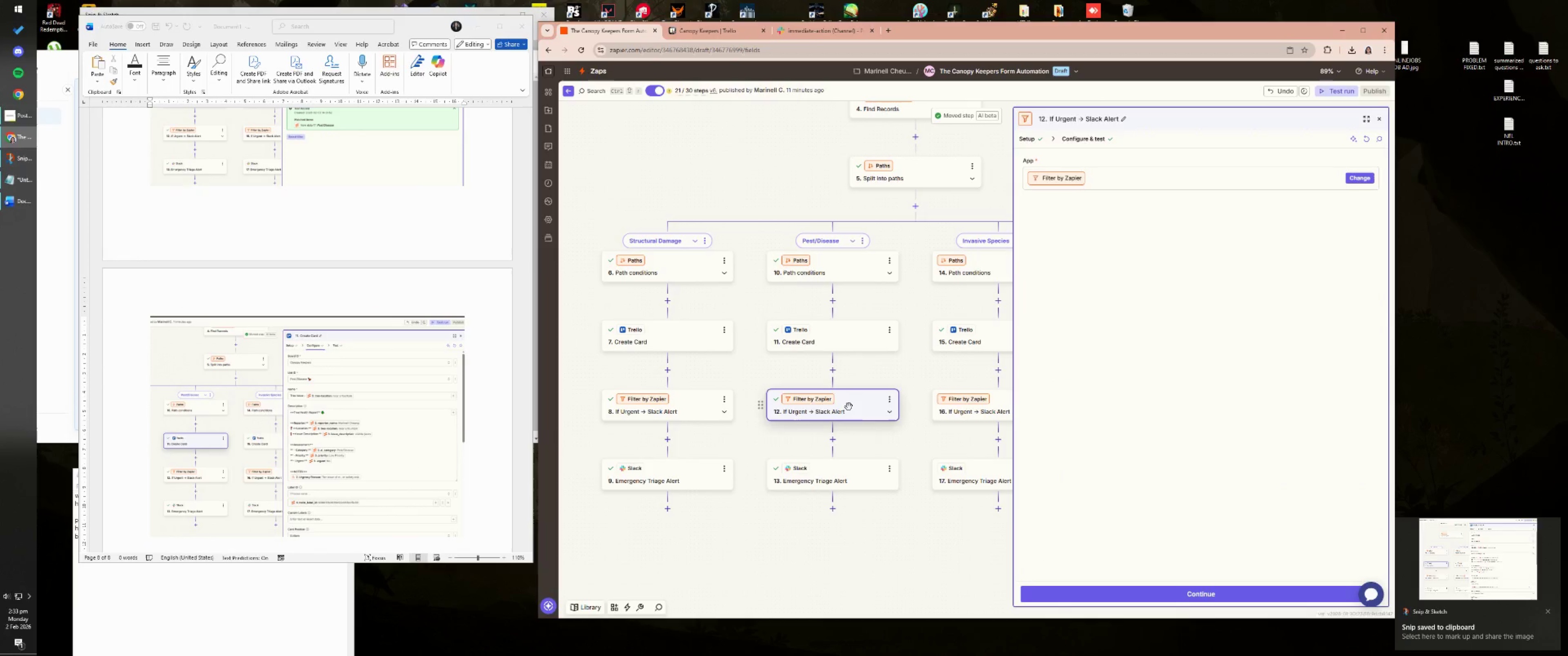 
key(Meta+MetaLeft)
 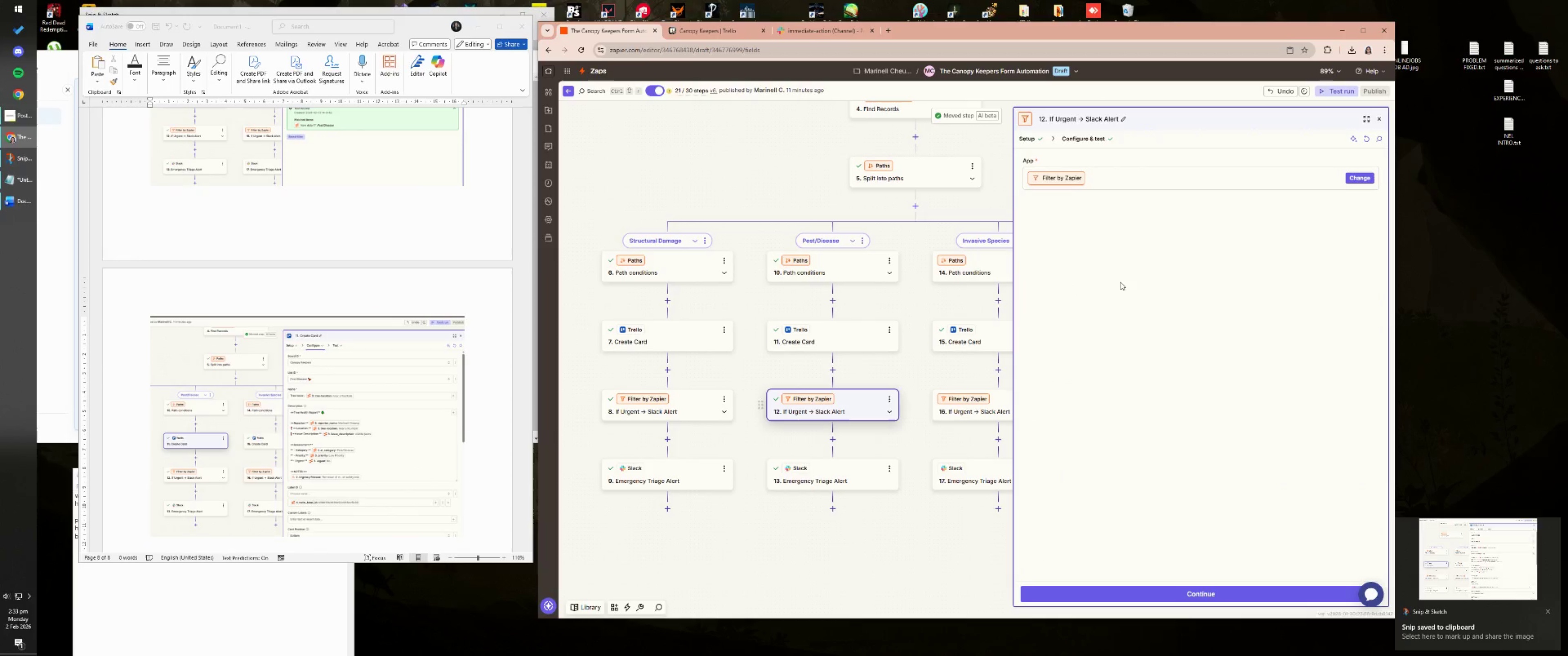 
key(Meta+Shift+ShiftLeft)
 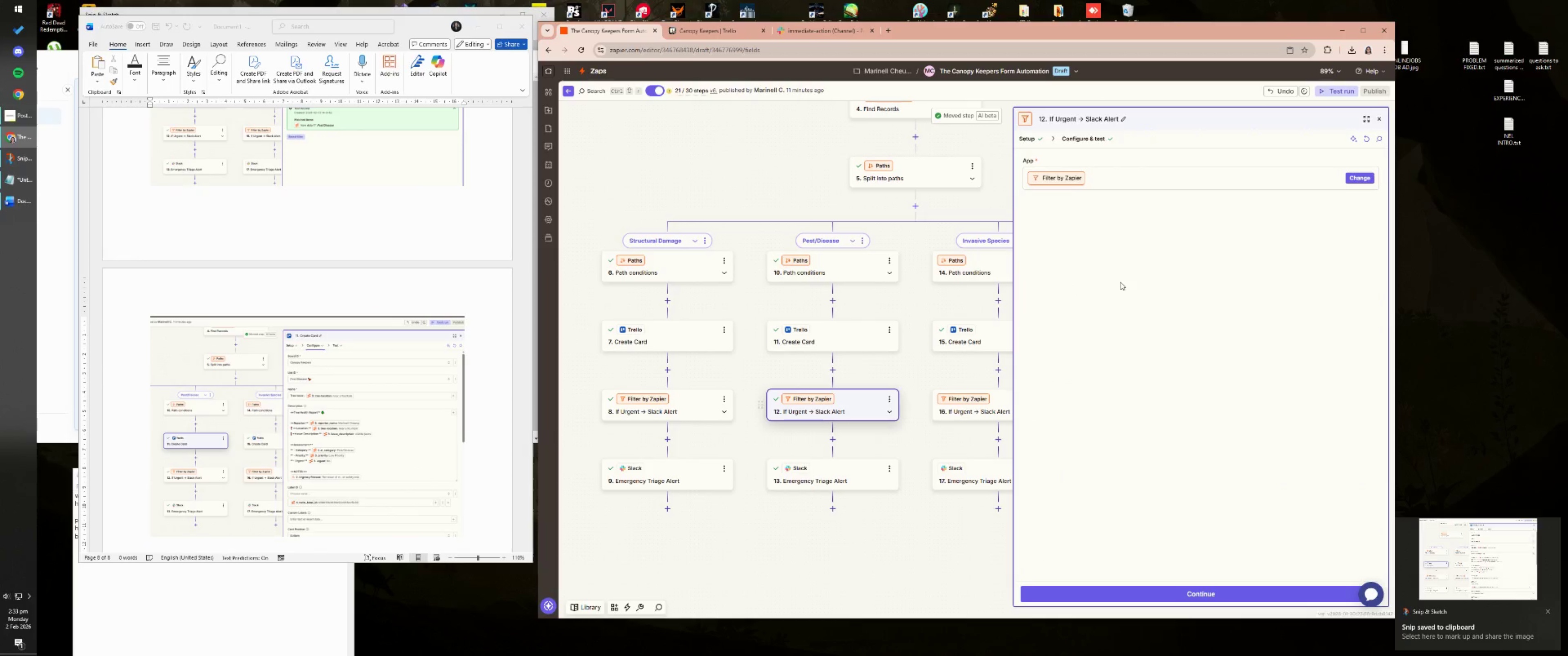 
key(Meta+Shift+S)
 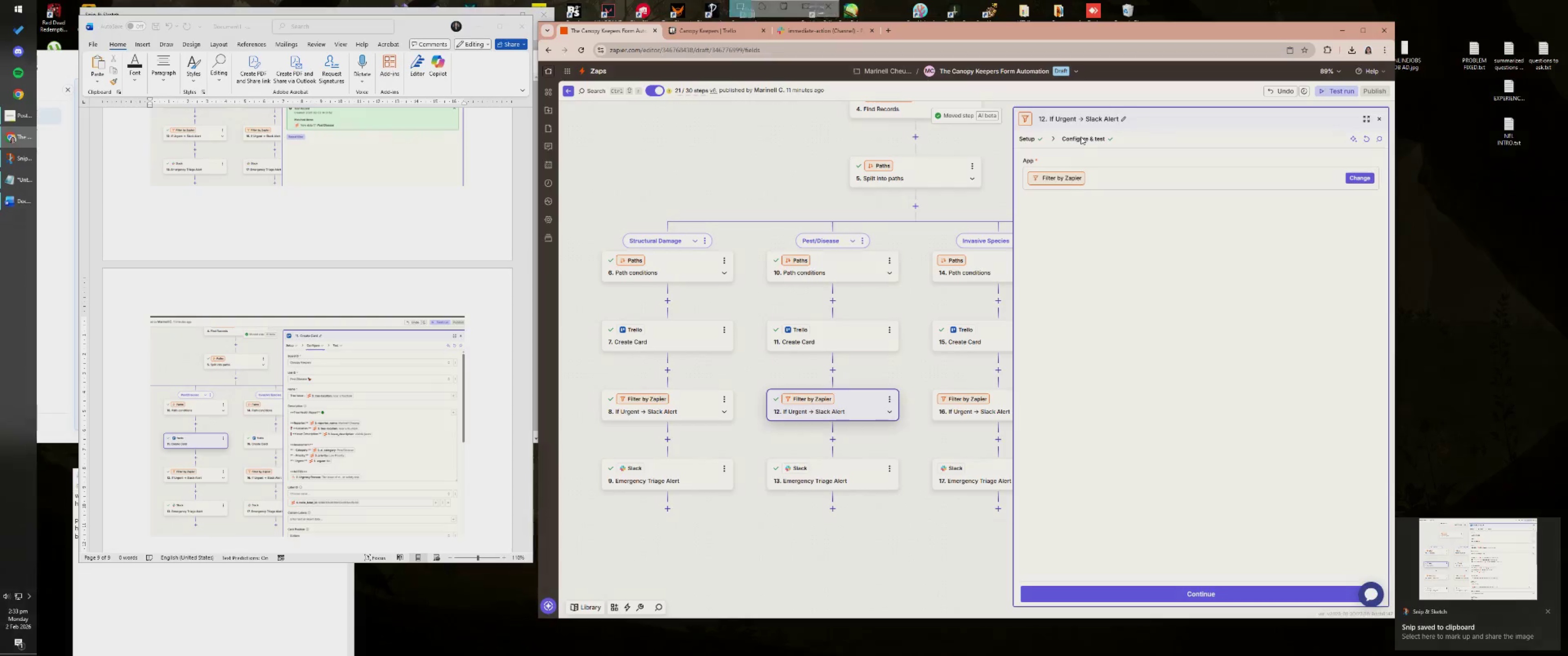 
double_click([1083, 138])
 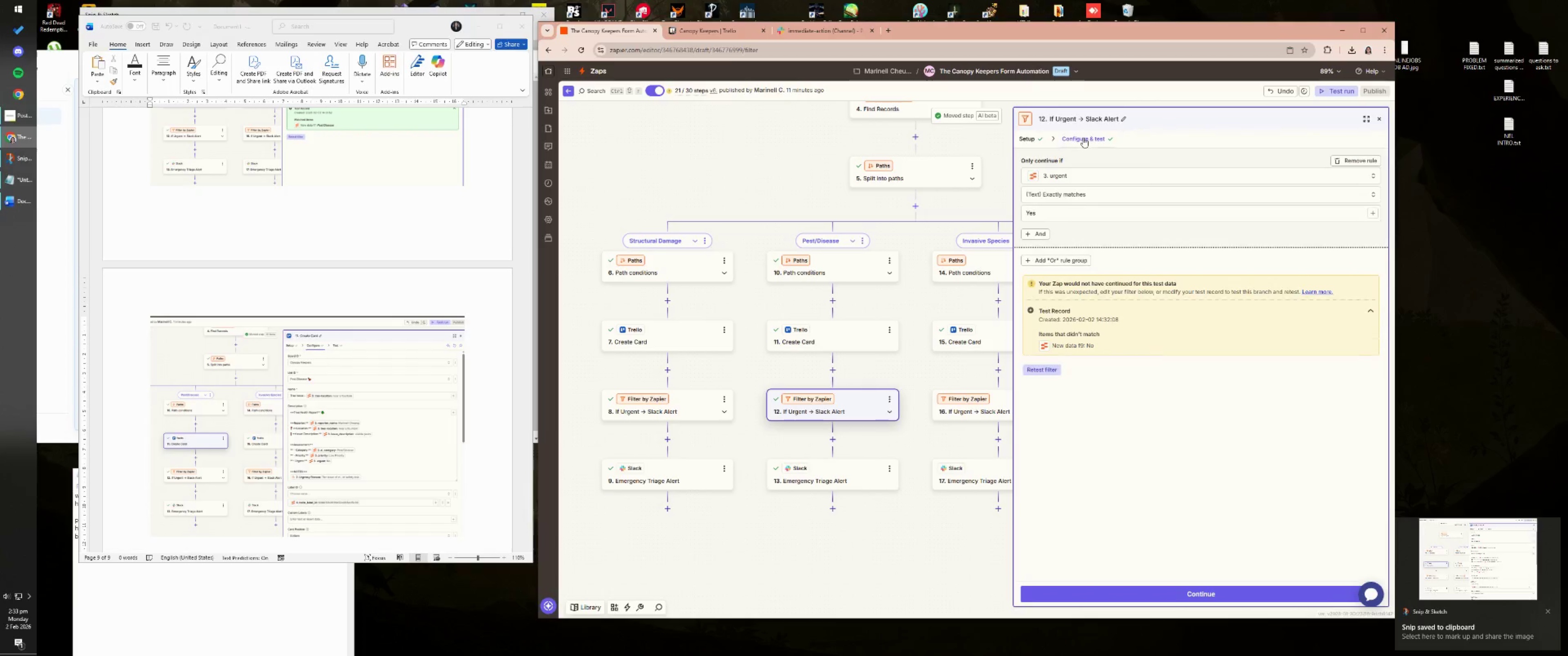 
key(Meta+MetaLeft)
 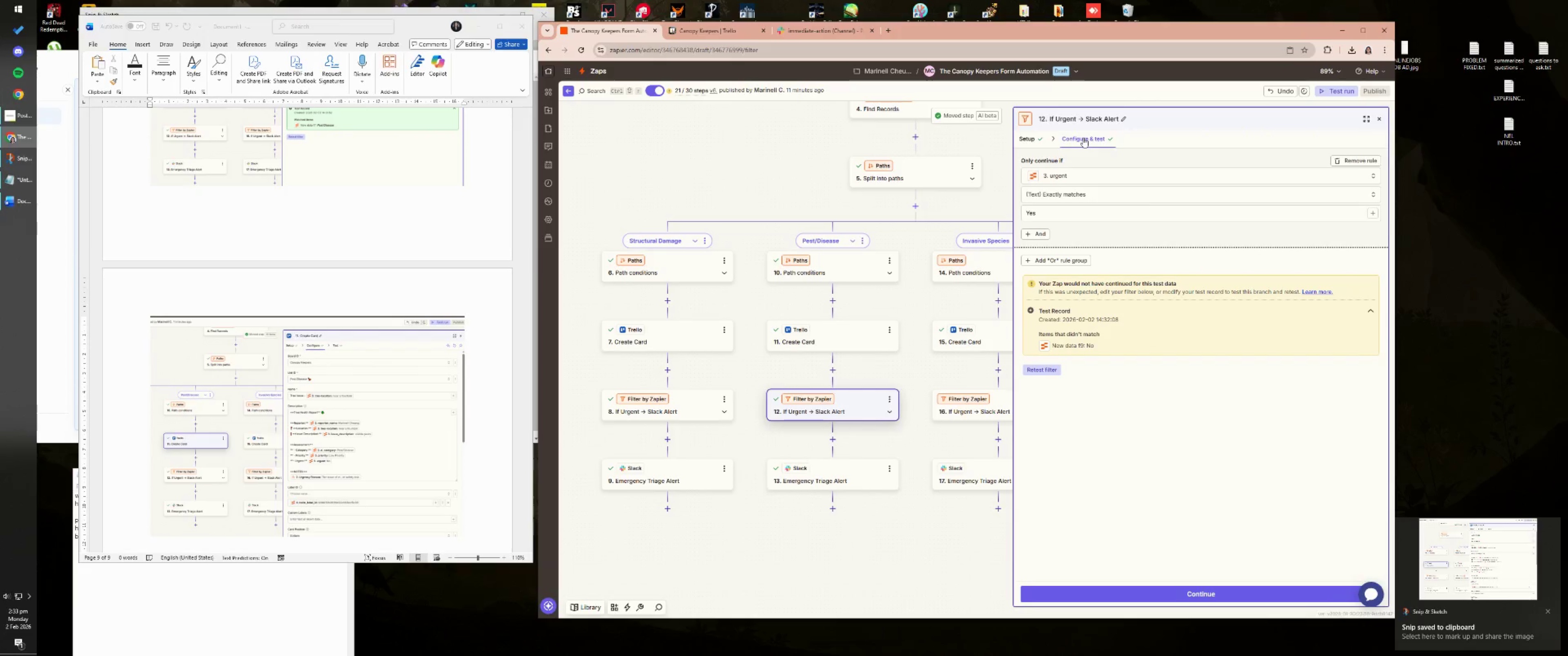 
key(Meta+Shift+ShiftLeft)
 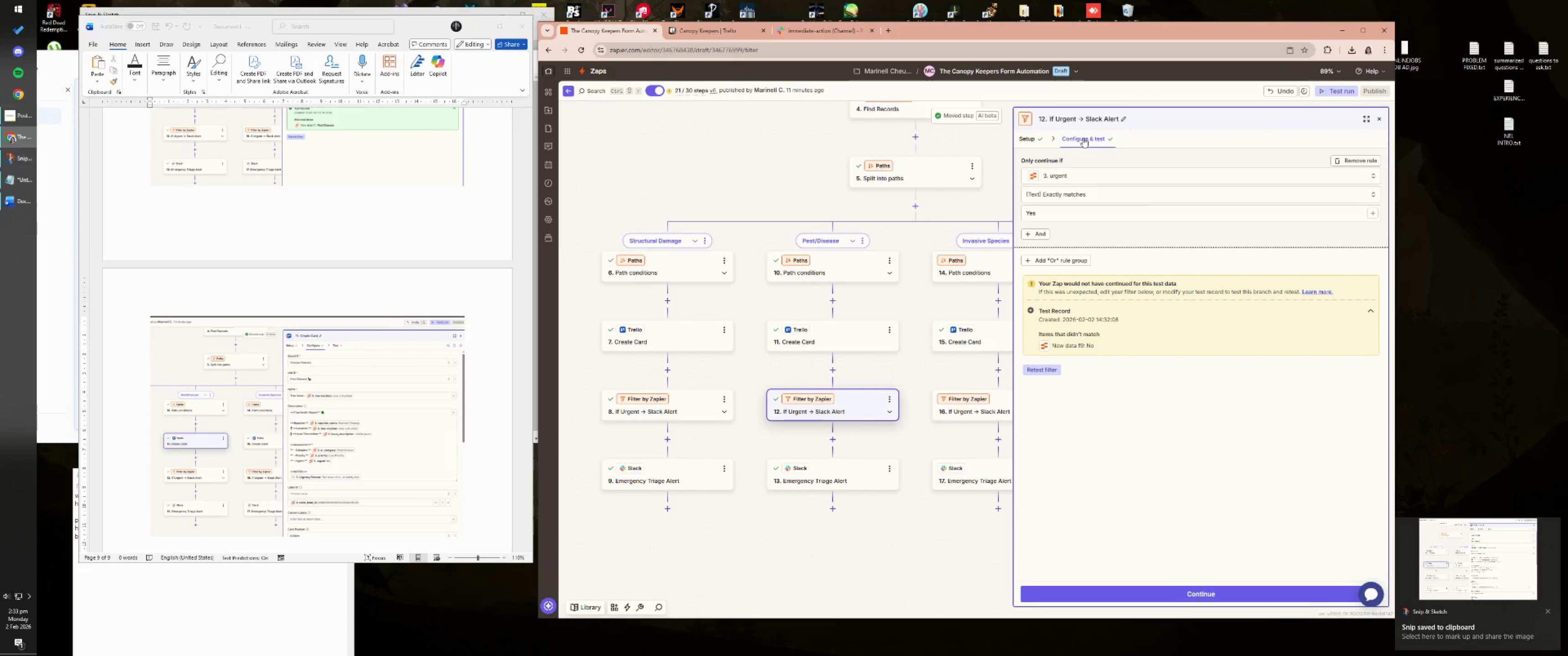 
key(Meta+Shift+S)
 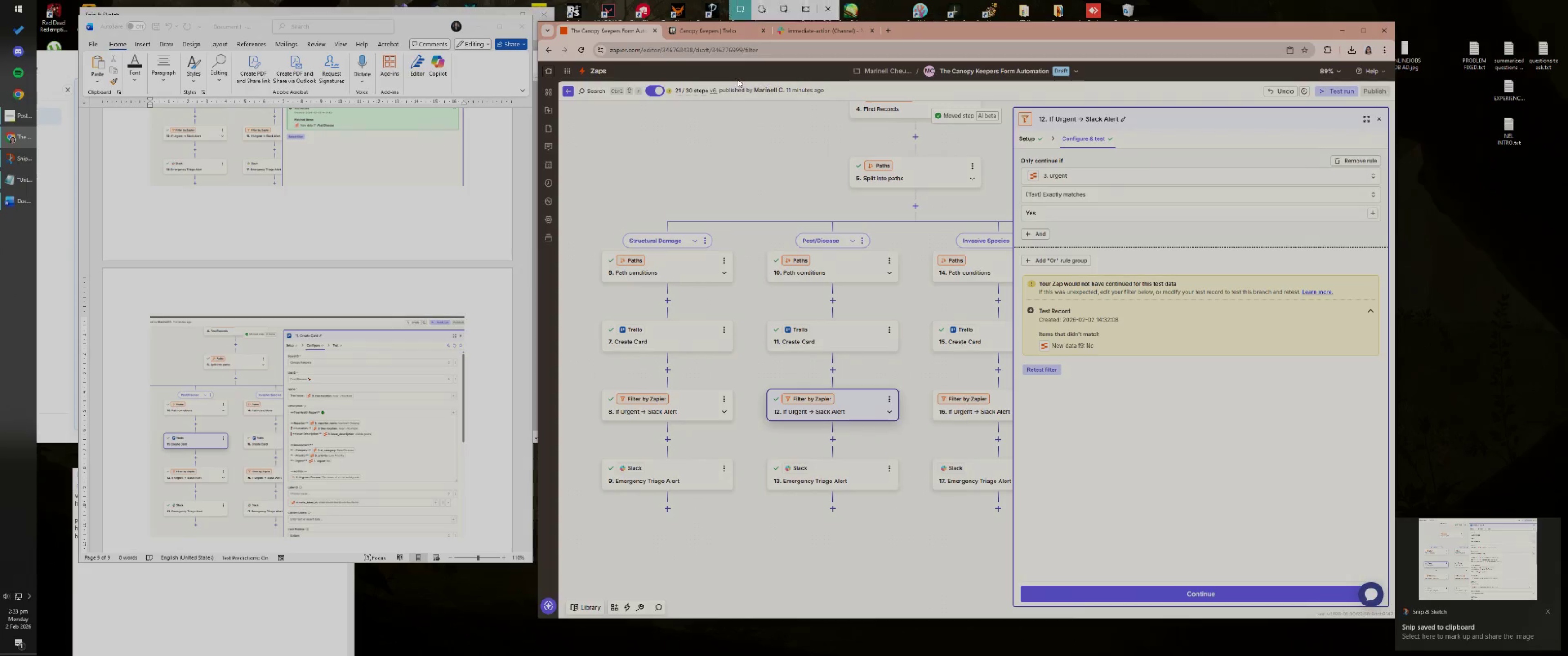 
left_click_drag(start_coordinate=[729, 75], to_coordinate=[1388, 520])
 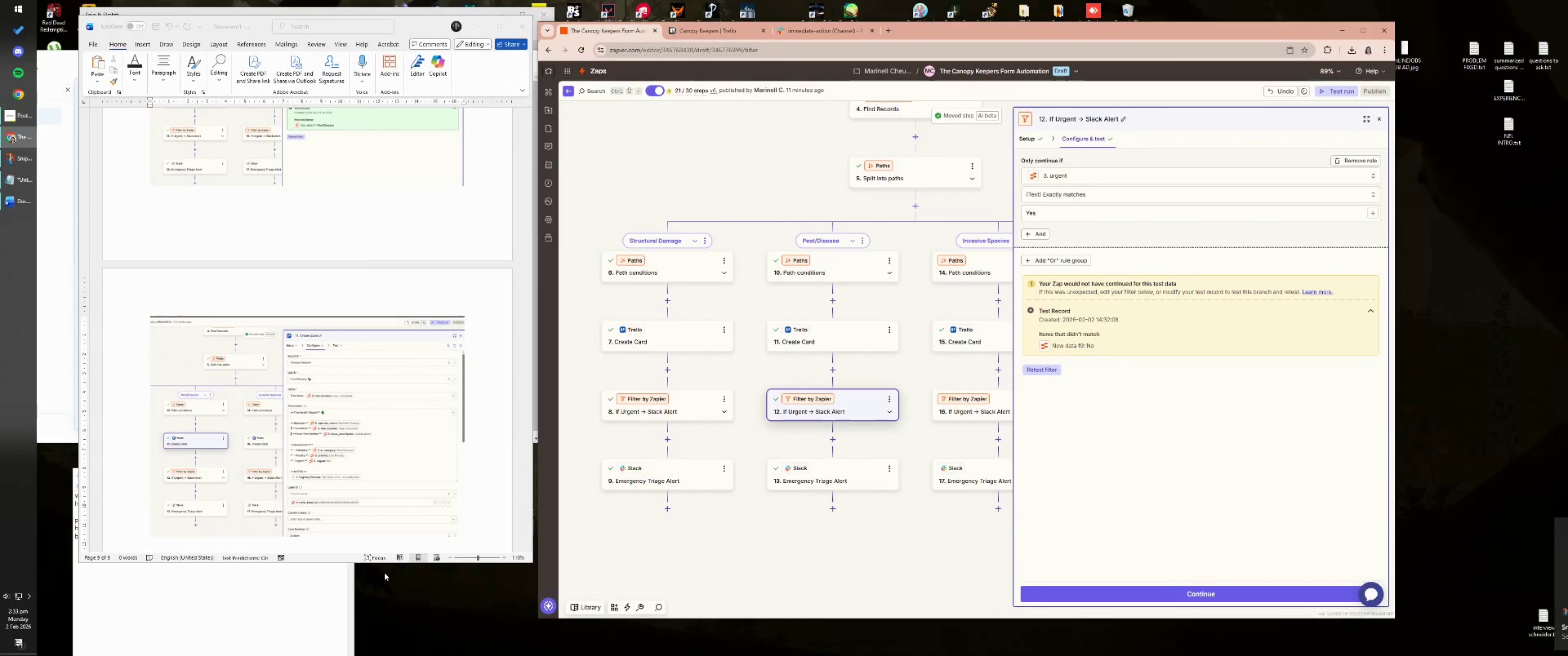 
key(Control+ControlLeft)
 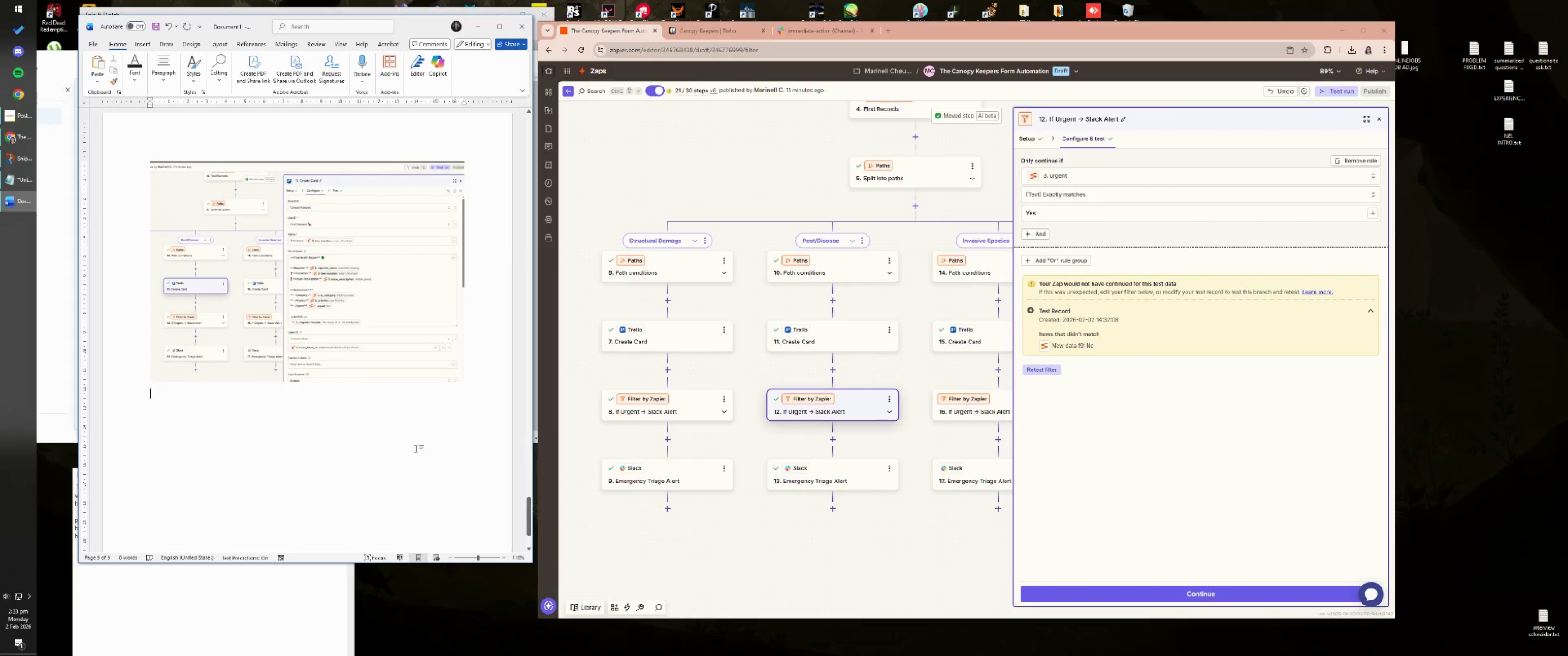 
scroll: coordinate [458, 501], scroll_direction: down, amount: 5.0
 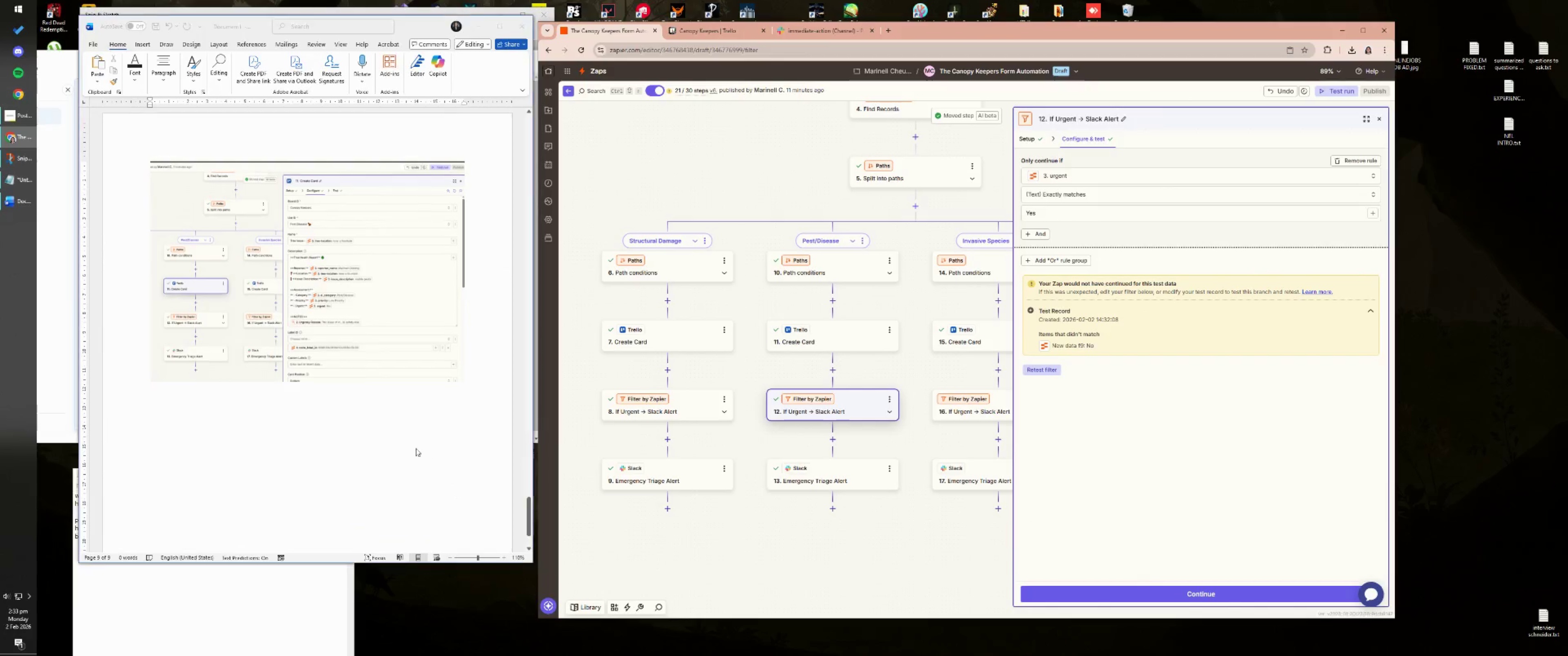 
key(Control+V)
 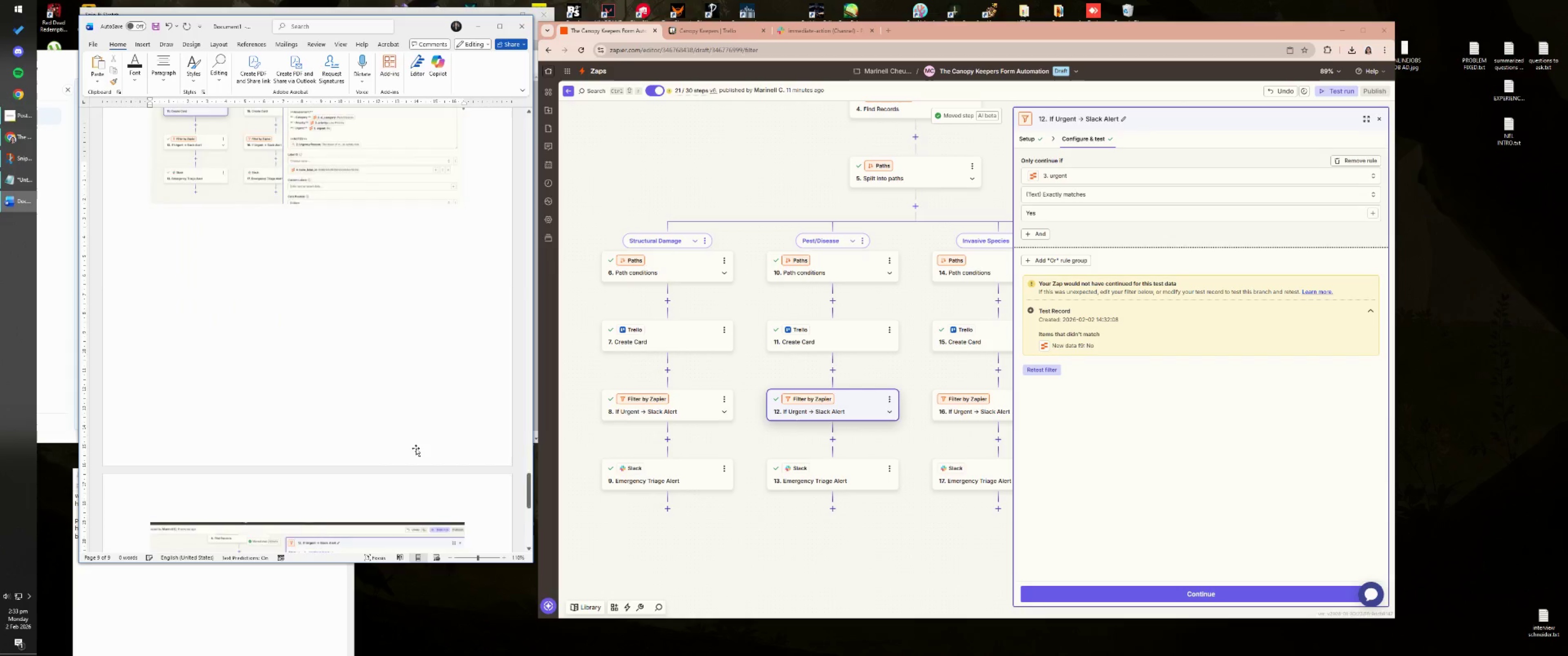 
key(NumpadEnter)
 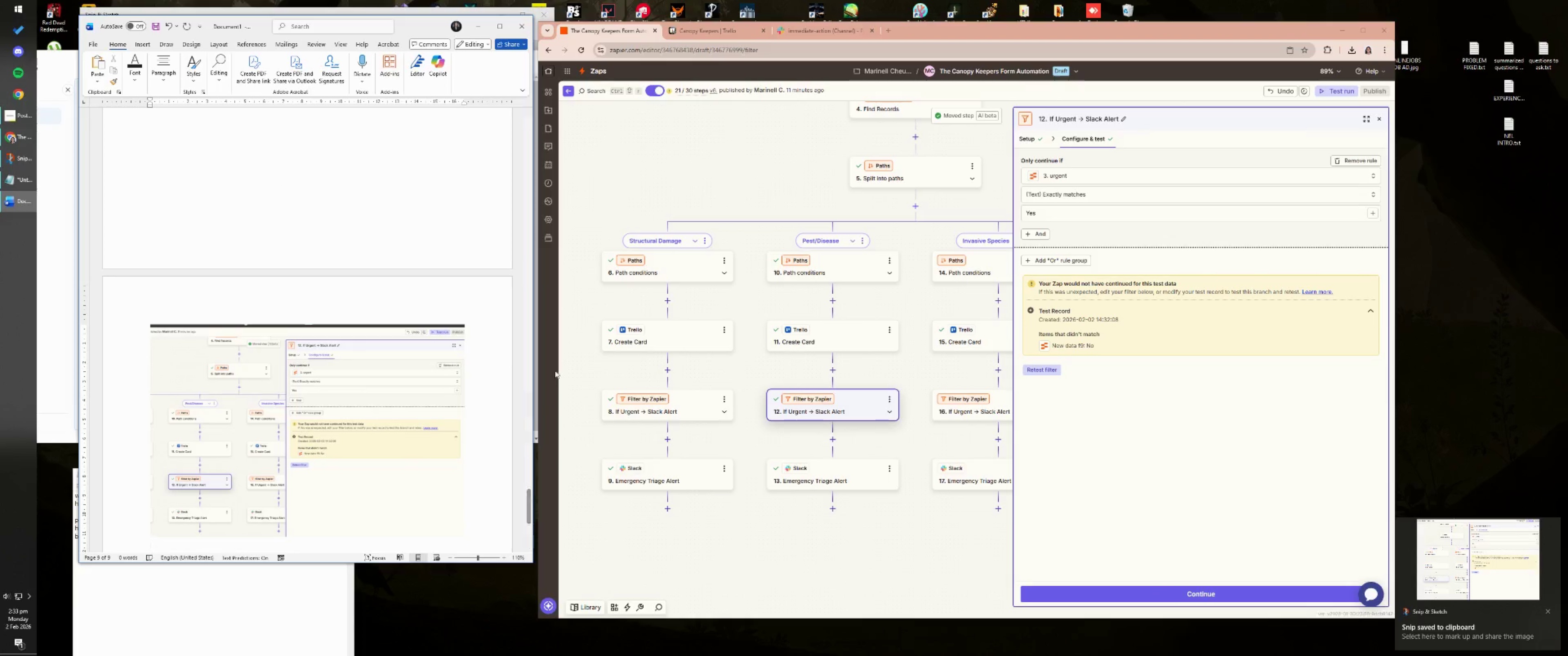 
left_click([834, 470])
 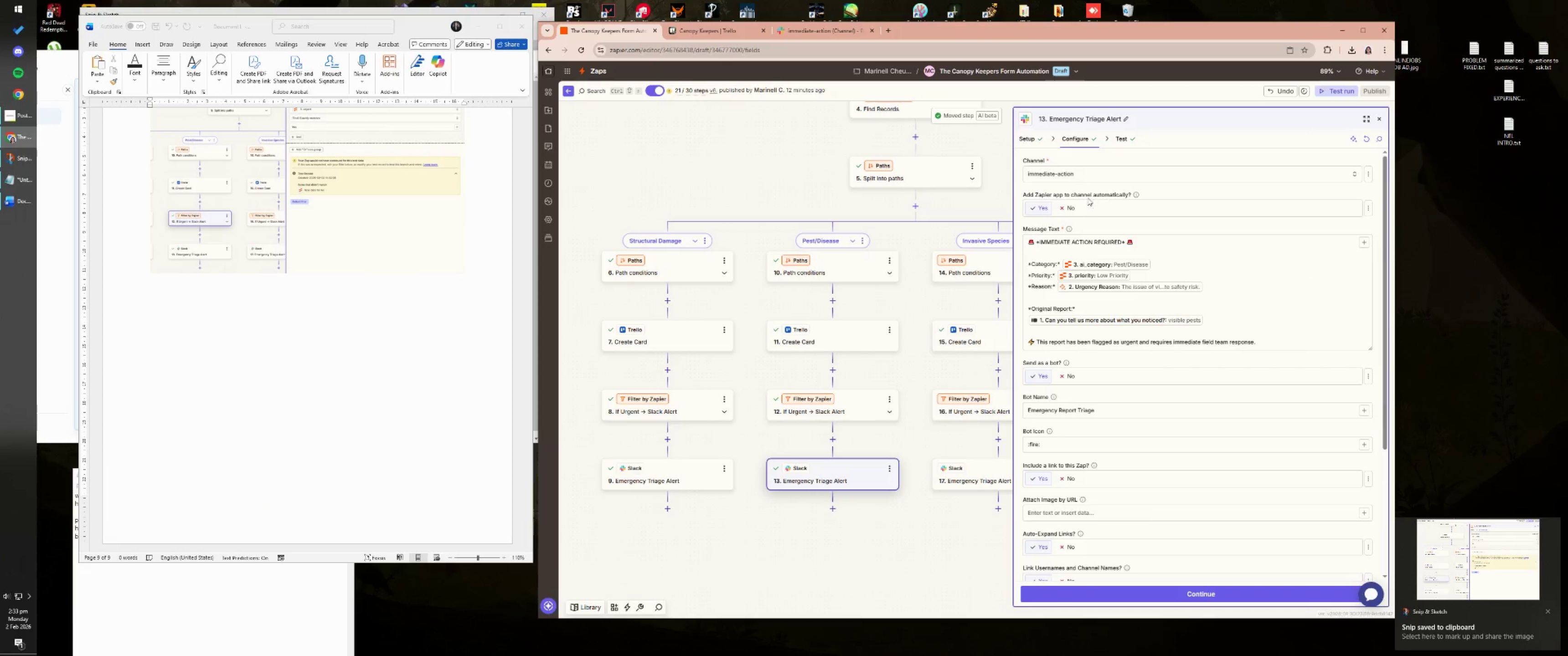 
scroll: coordinate [424, 378], scroll_direction: down, amount: 9.0
 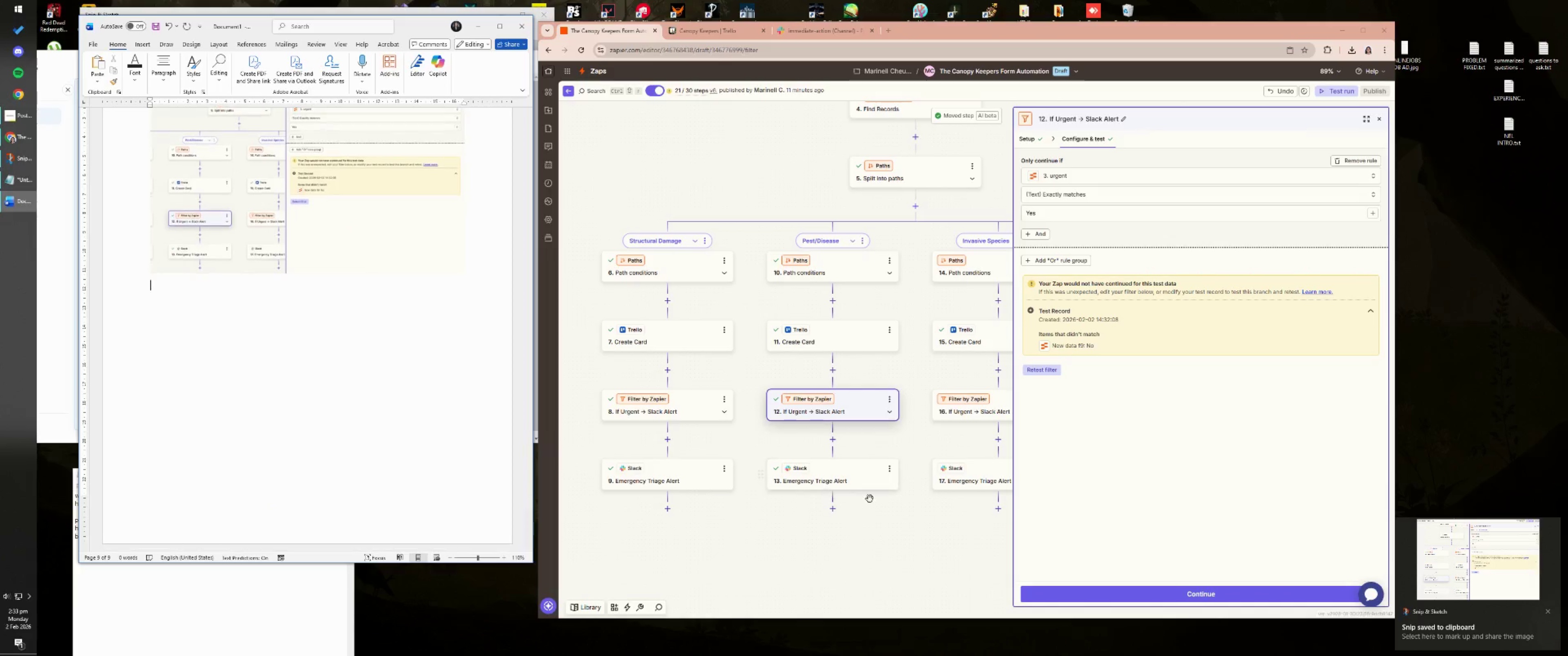 
key(Meta+MetaLeft)
 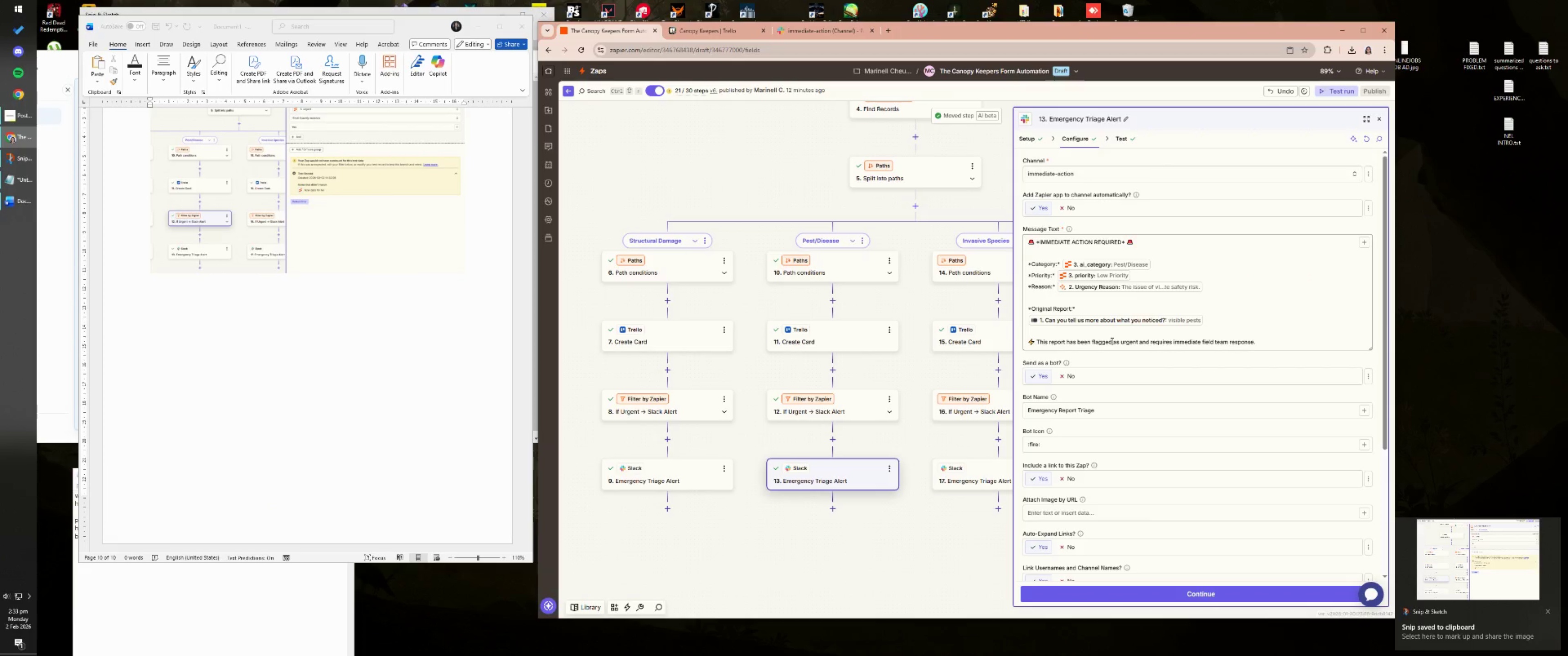 
key(Meta+Shift+ShiftLeft)
 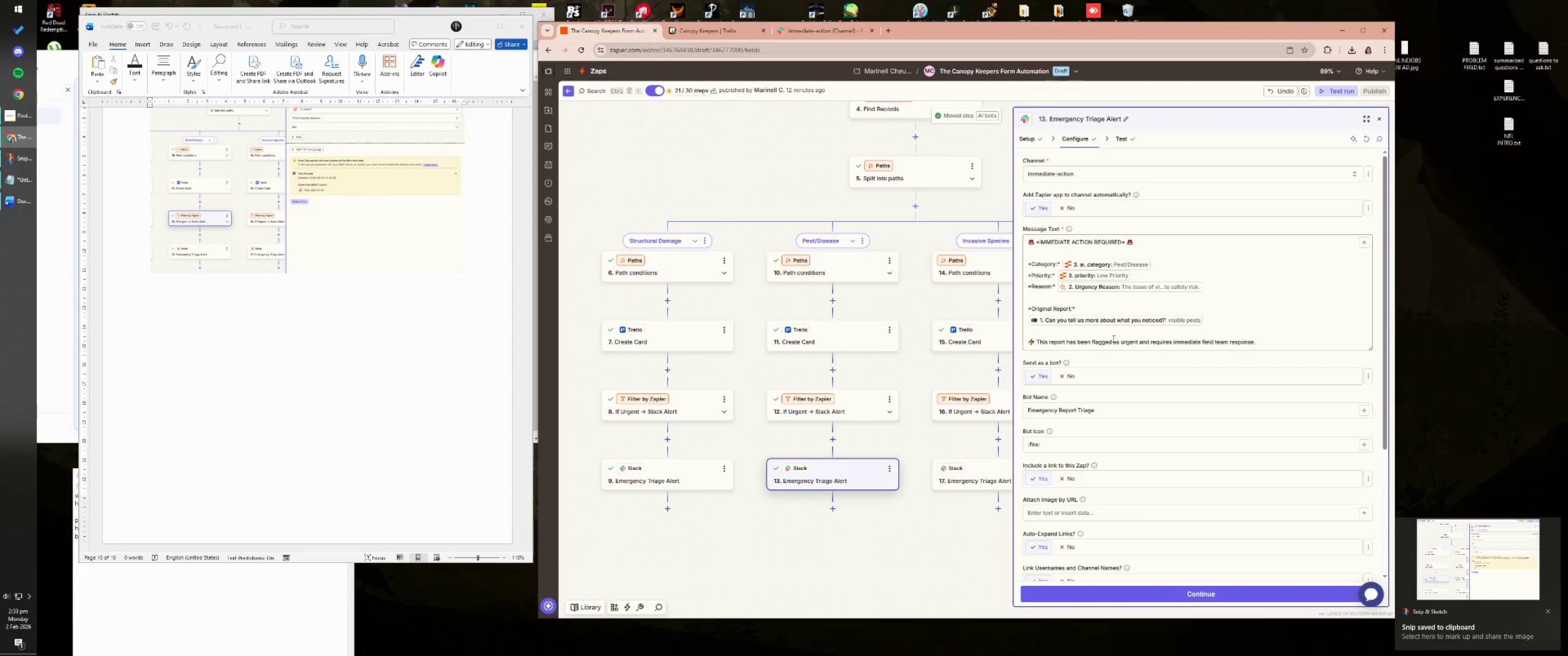 
key(Meta+Shift+S)
 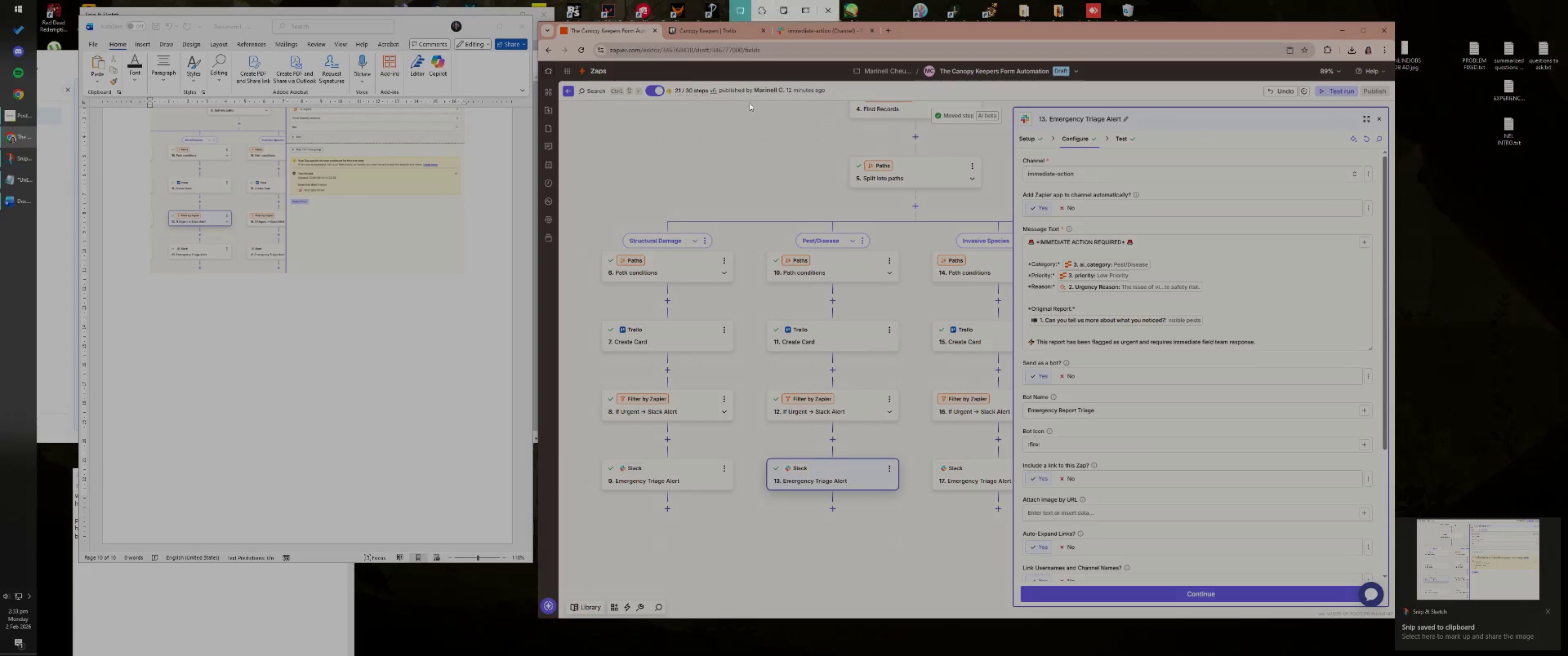 
left_click_drag(start_coordinate=[754, 76], to_coordinate=[1385, 518])
 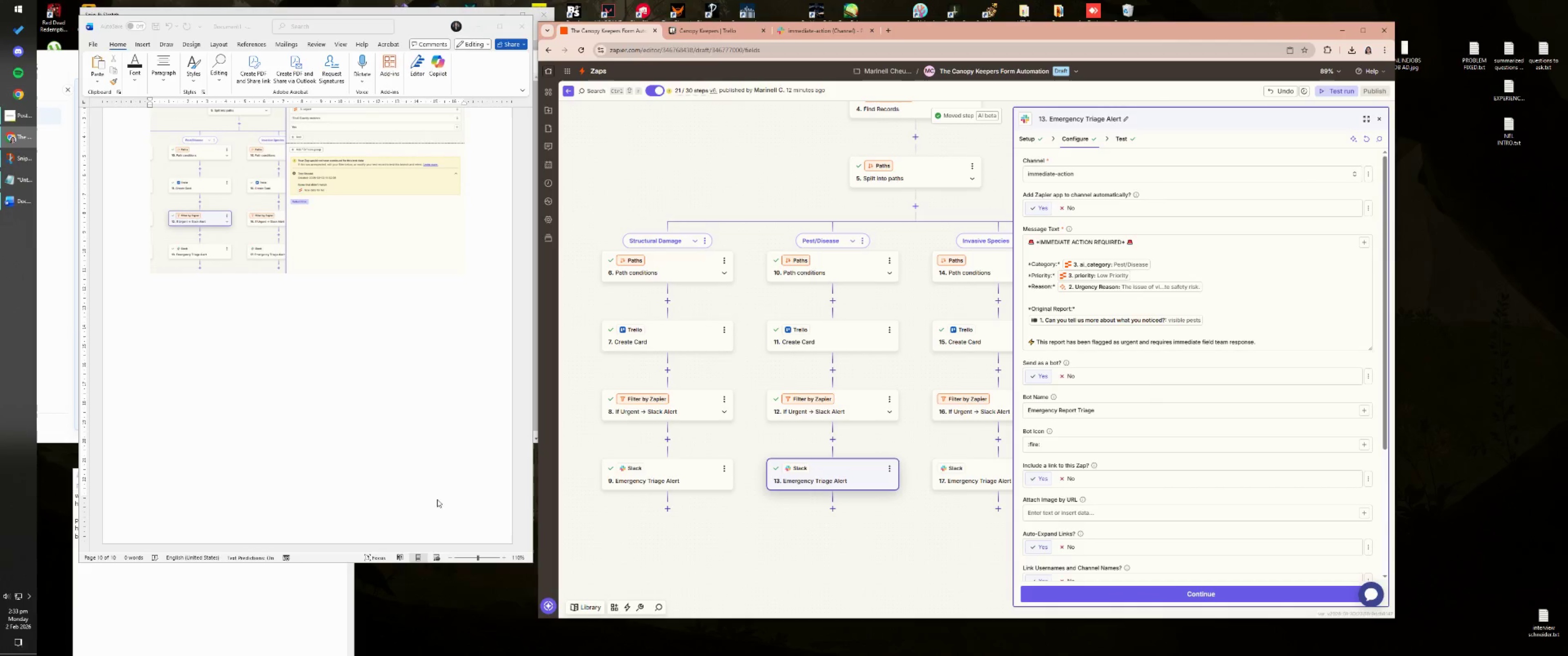 
left_click([313, 429])
 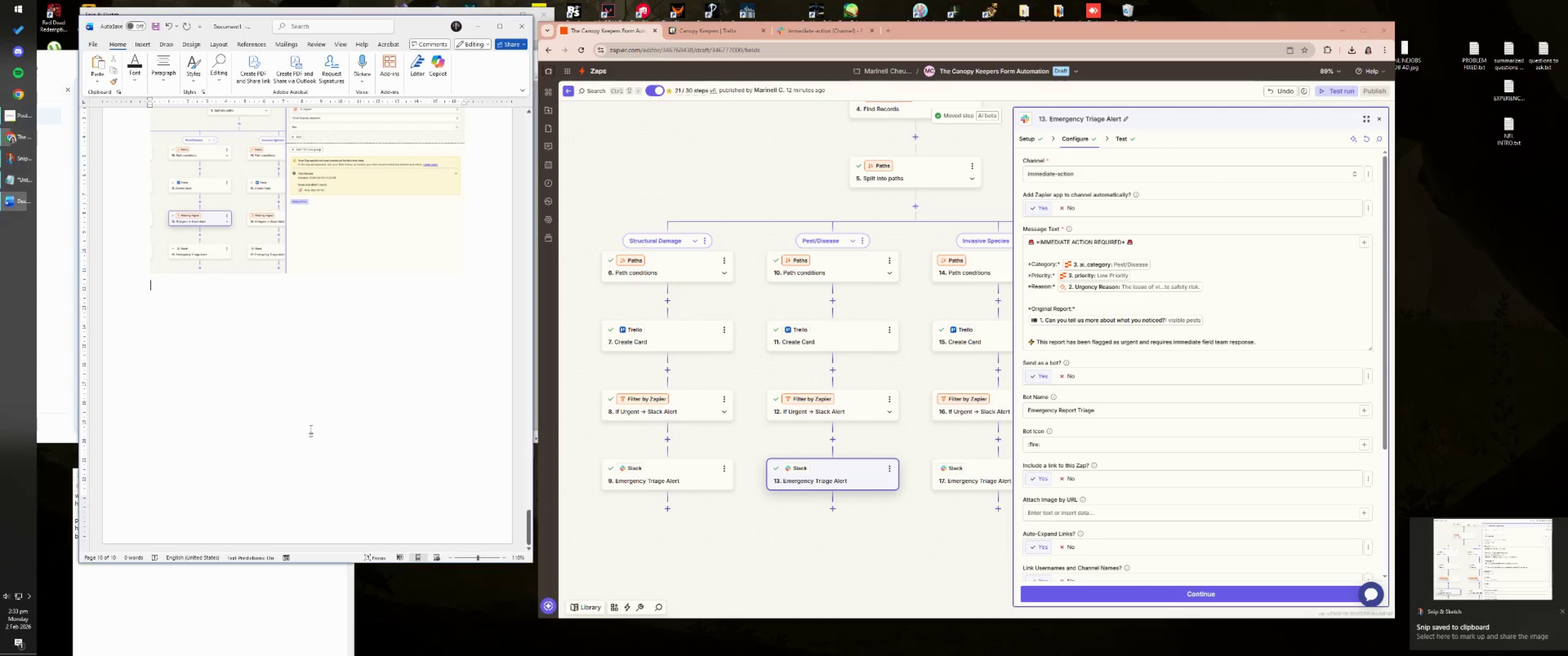 
key(Control+ControlLeft)
 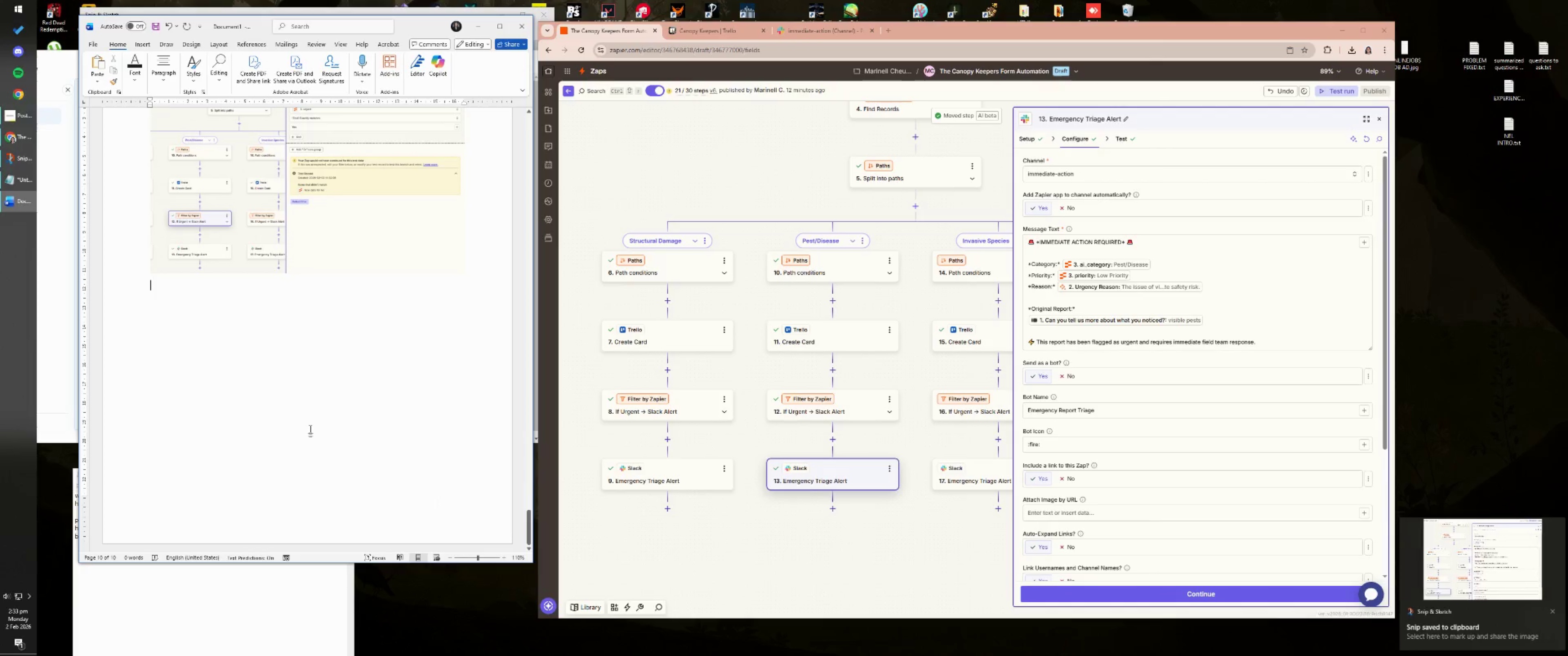 
key(Control+V)
 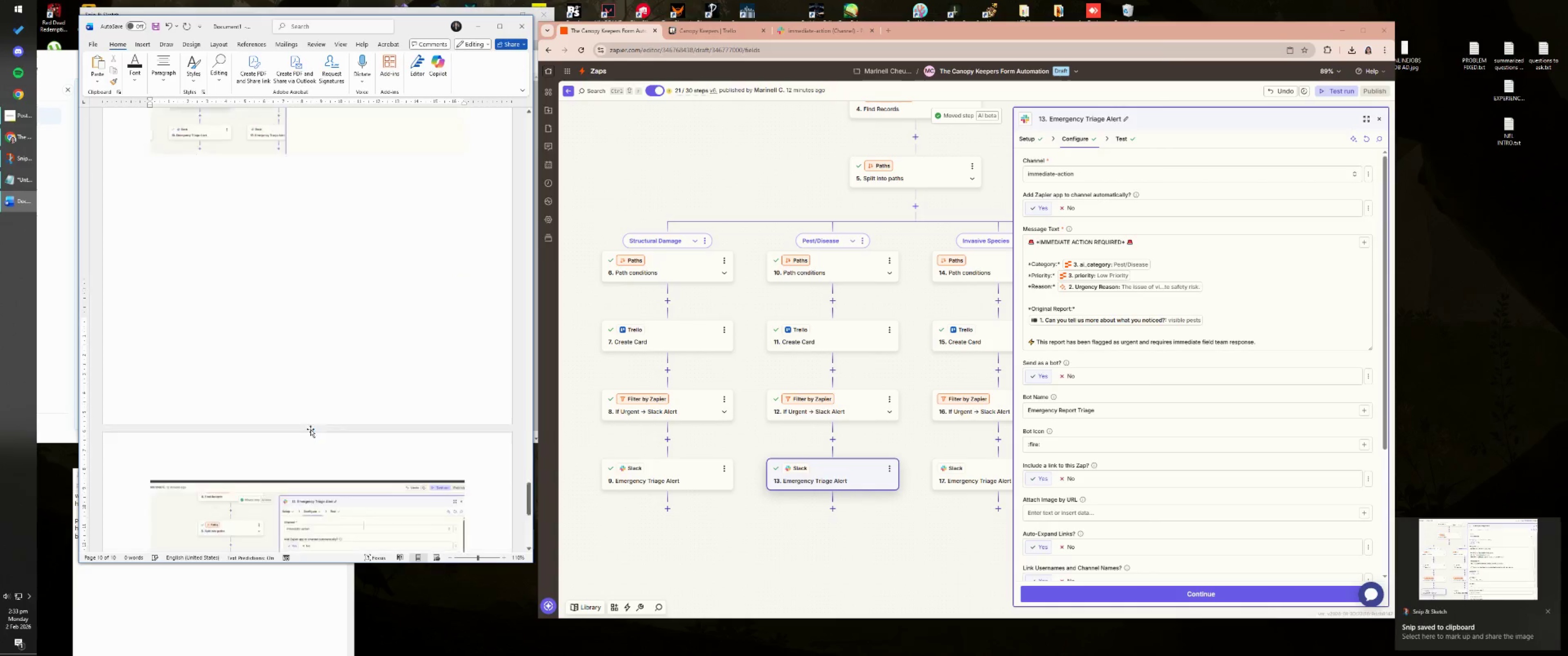 
key(NumpadEnter)
 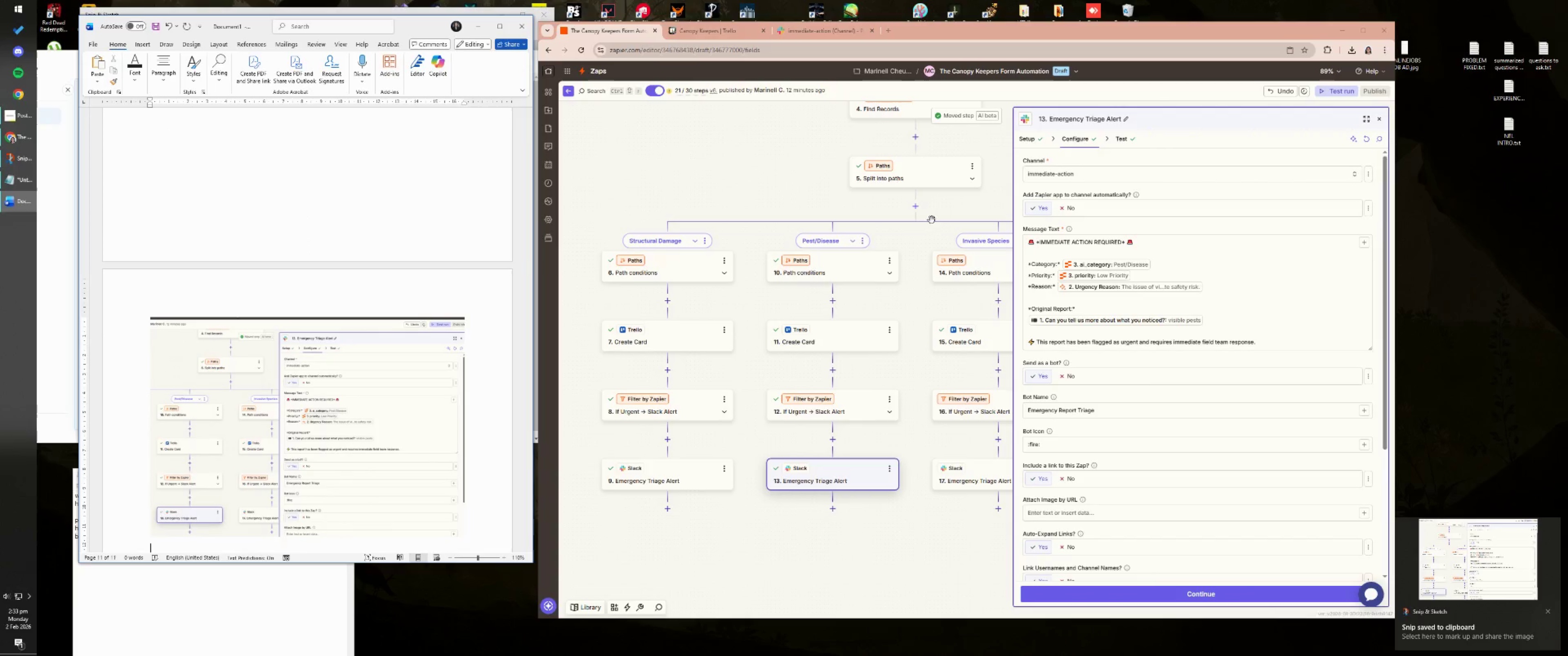 
left_click([984, 273])
 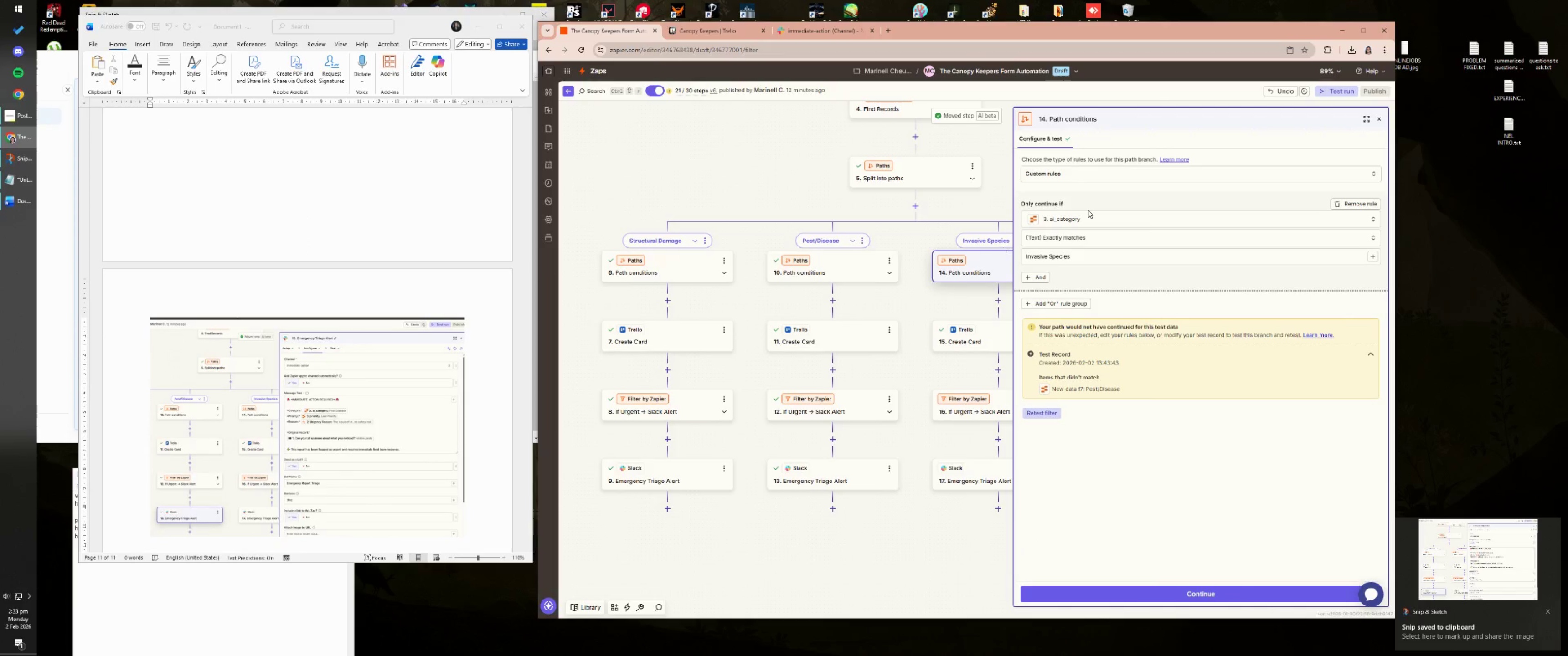 
left_click_drag(start_coordinate=[759, 180], to_coordinate=[664, 150])
 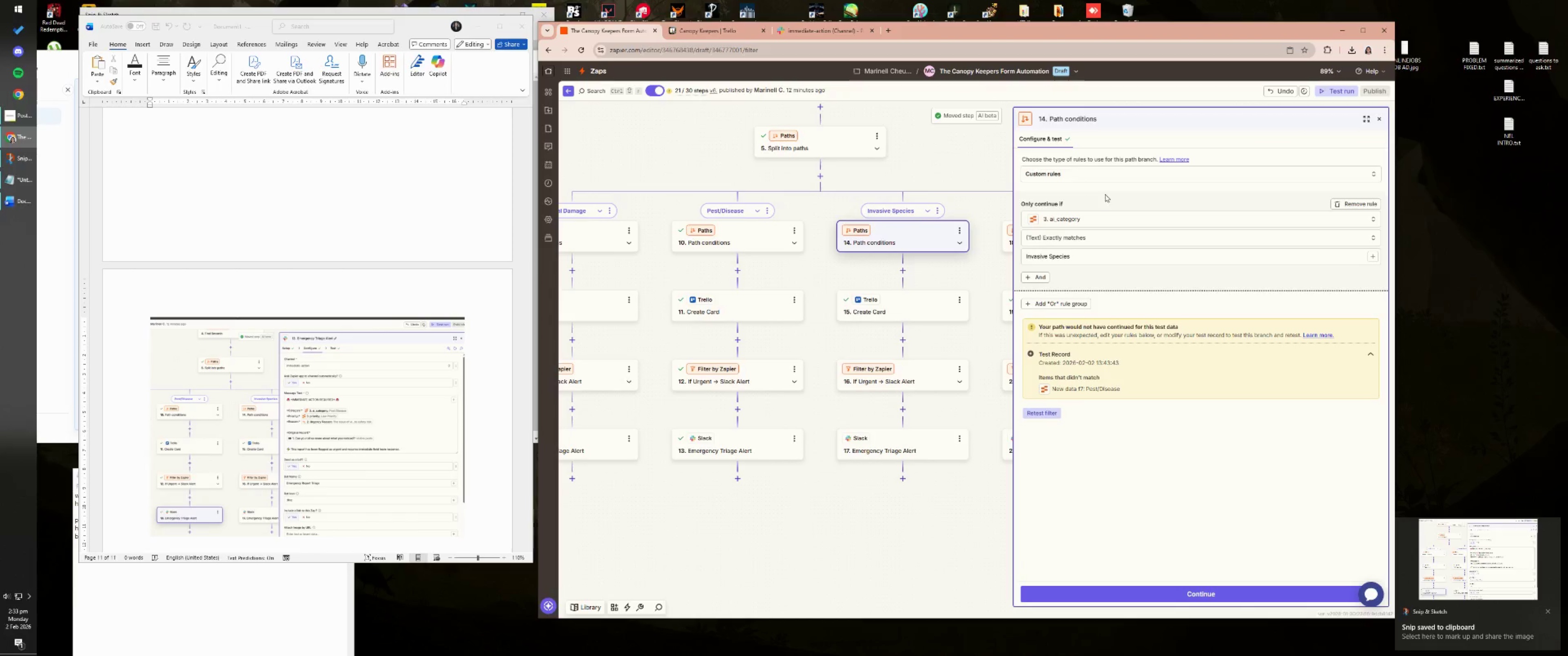 
key(Meta+MetaLeft)
 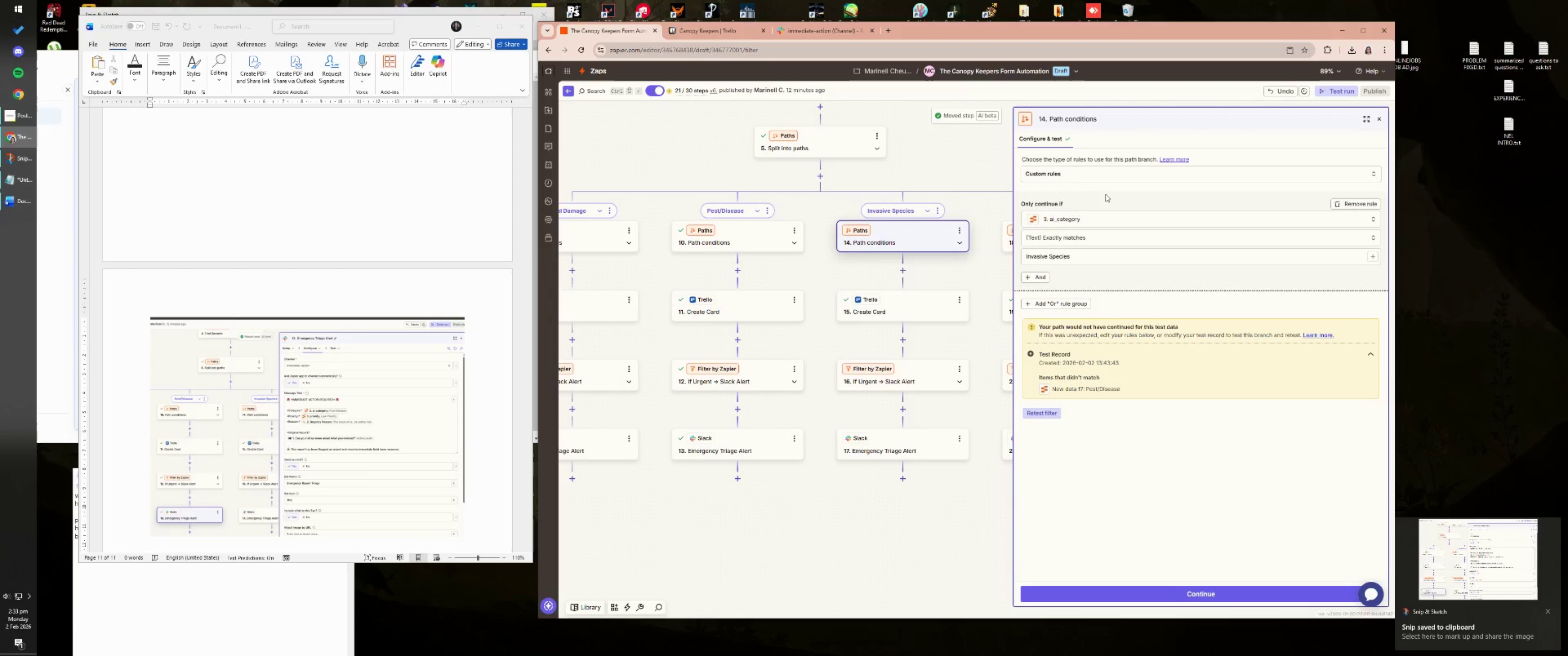 
key(Meta+Shift+ShiftLeft)
 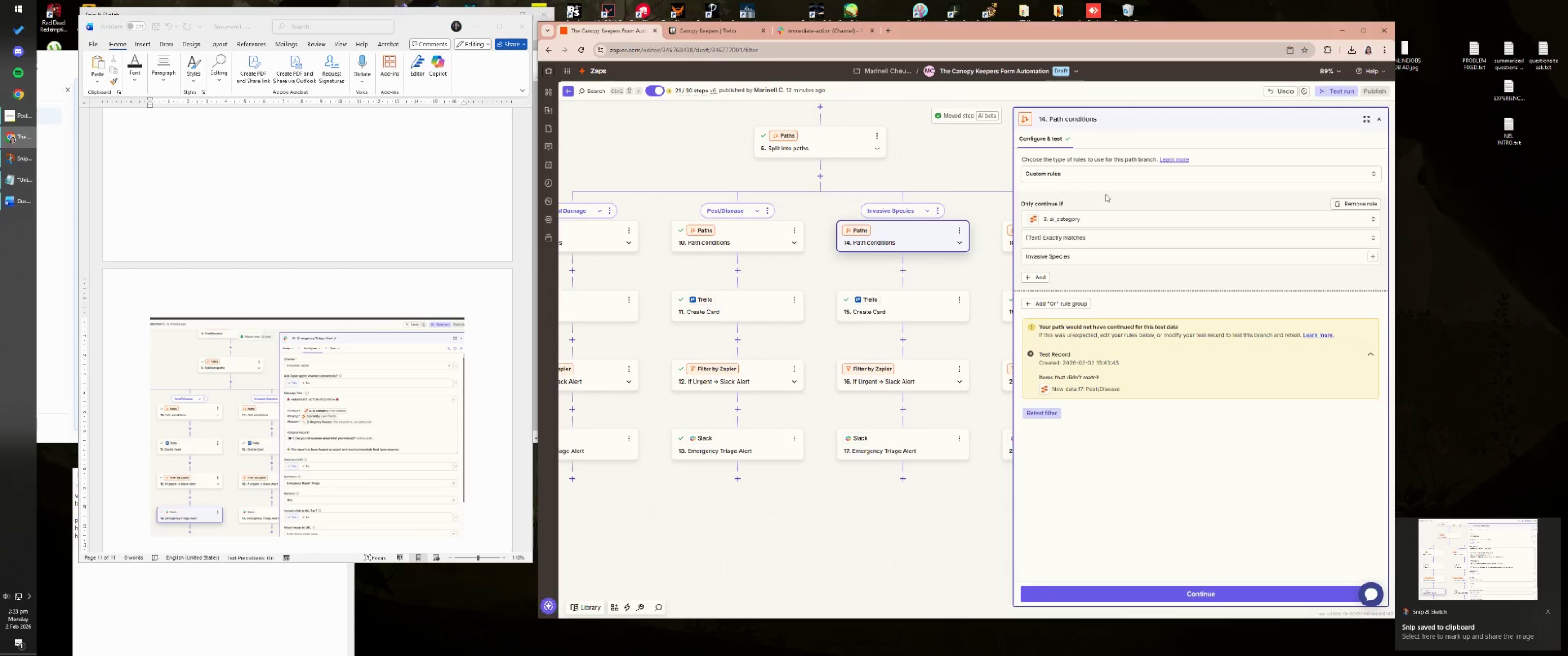 
key(Meta+Shift+S)
 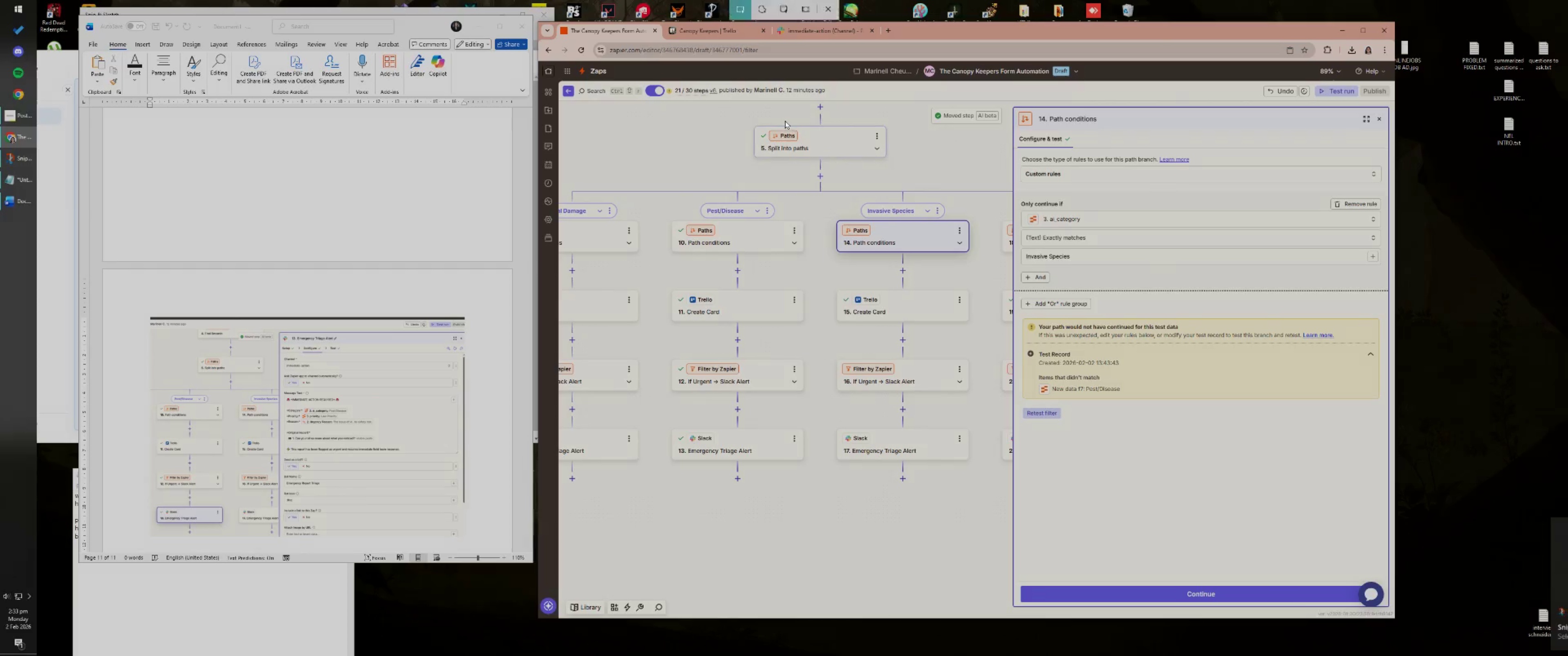 
left_click_drag(start_coordinate=[785, 90], to_coordinate=[1388, 495])
 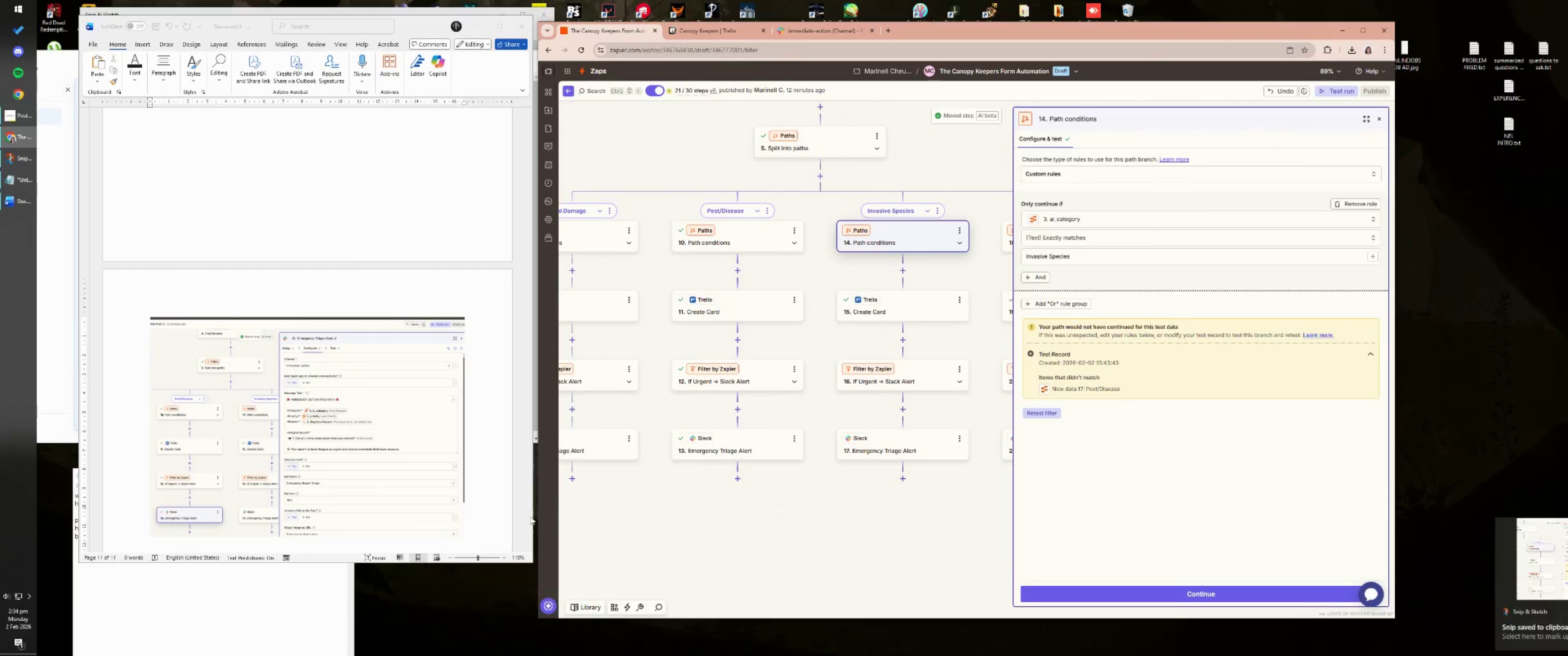 
left_click([434, 470])
 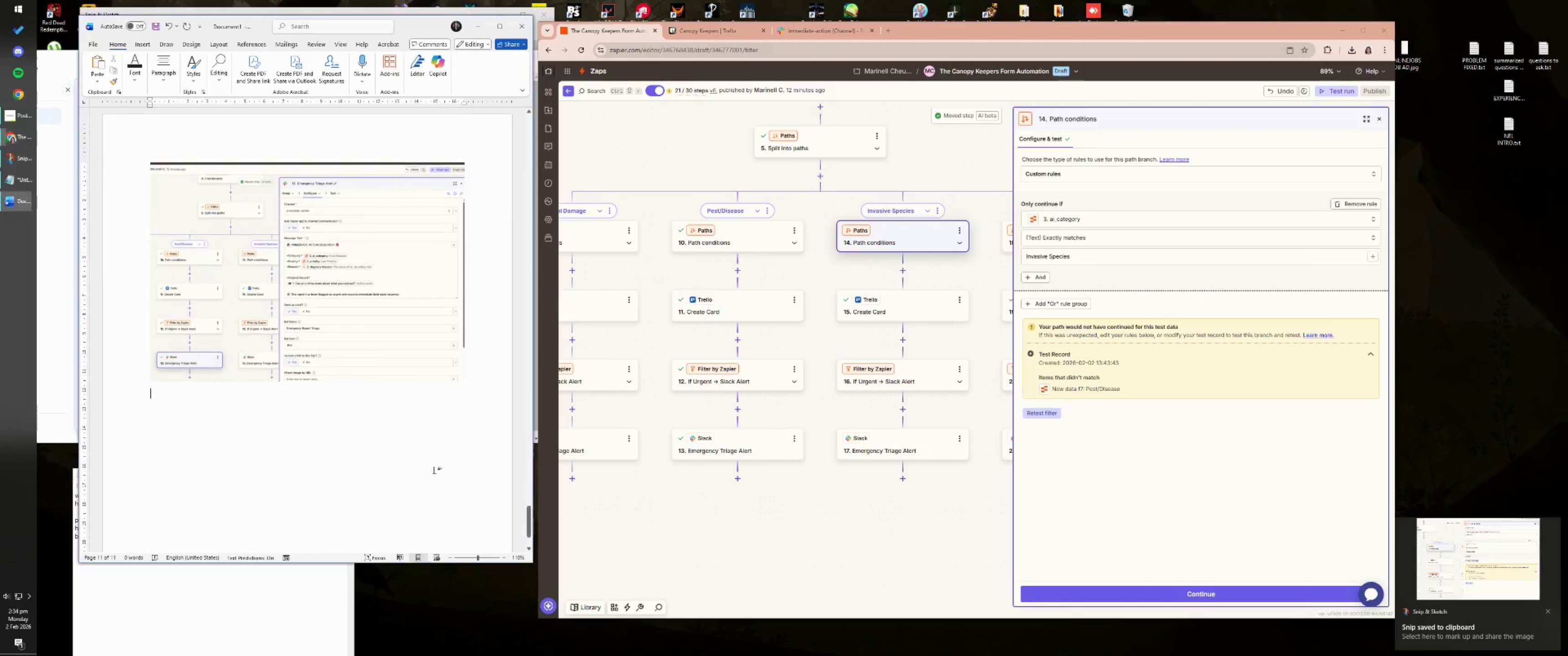 
key(Control+ControlLeft)
 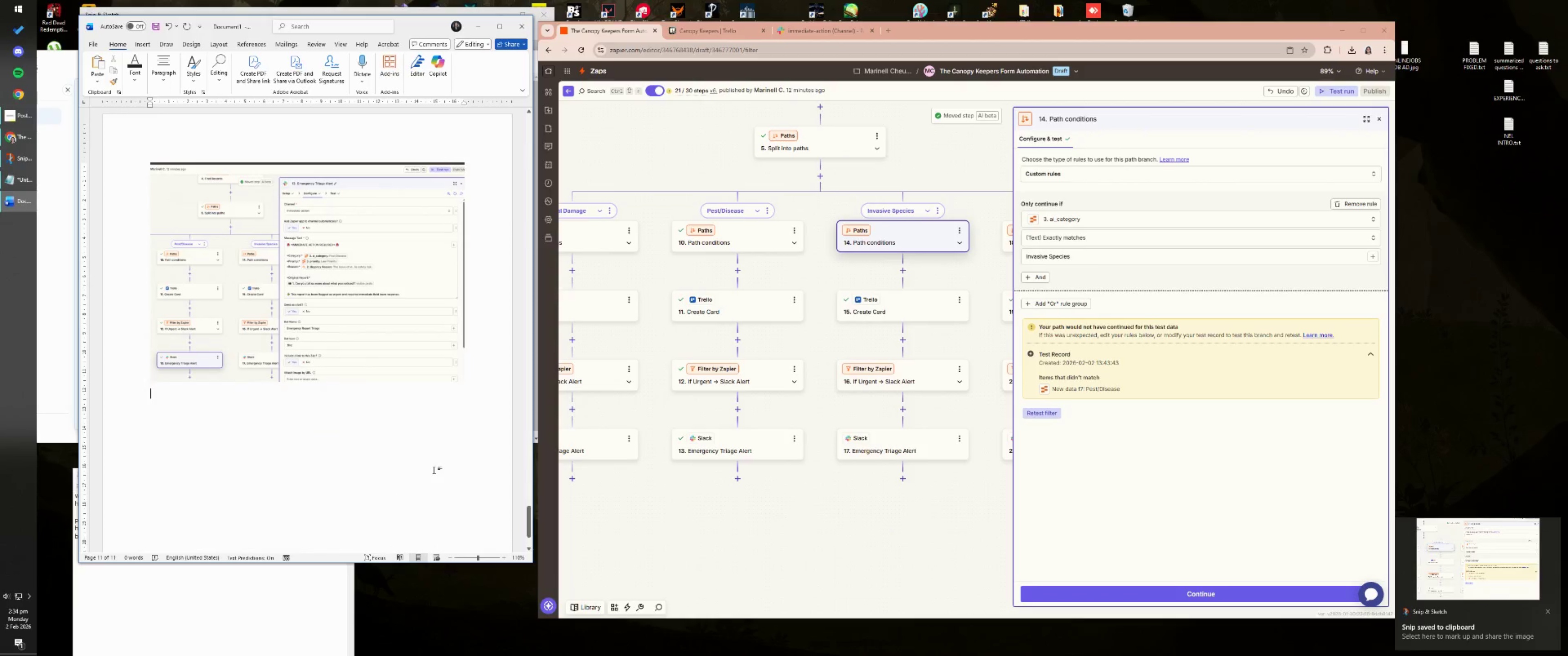 
scroll: coordinate [417, 466], scroll_direction: down, amount: 5.0
 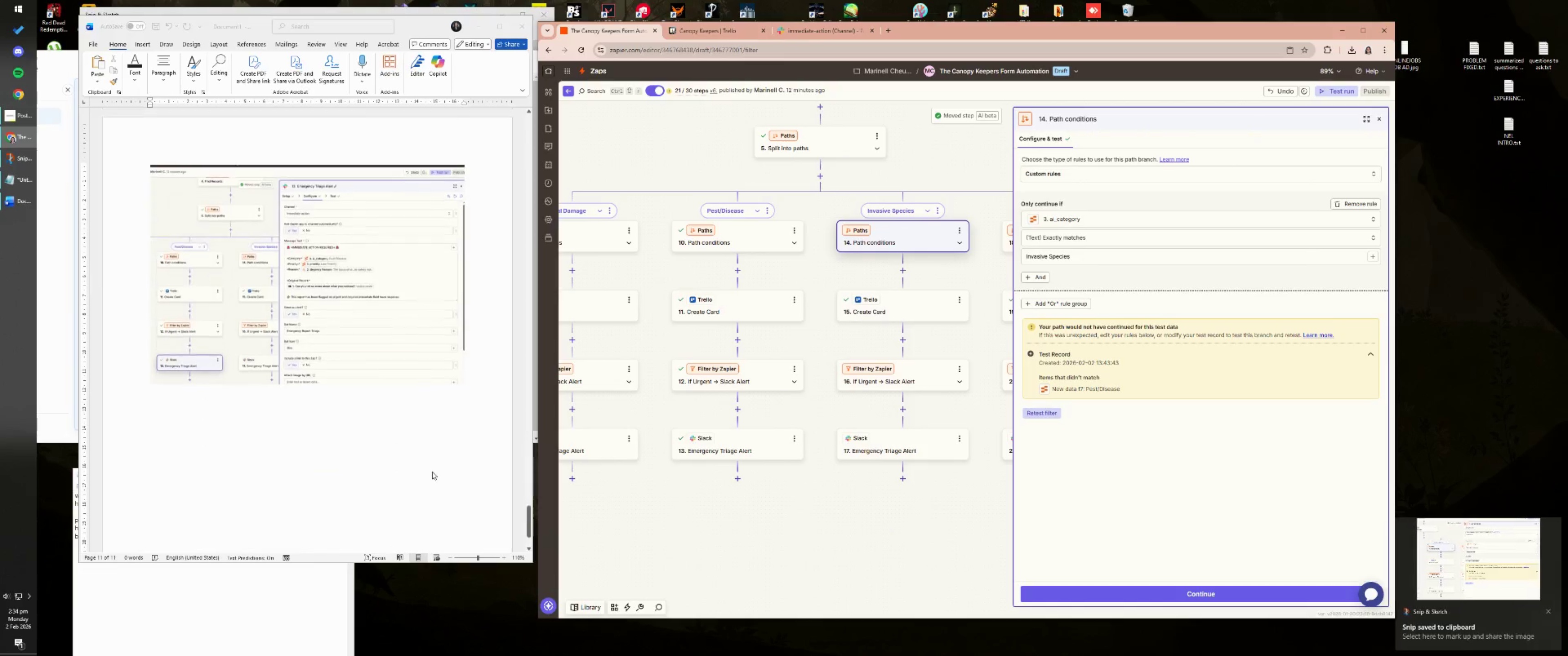 
key(Control+V)
 